 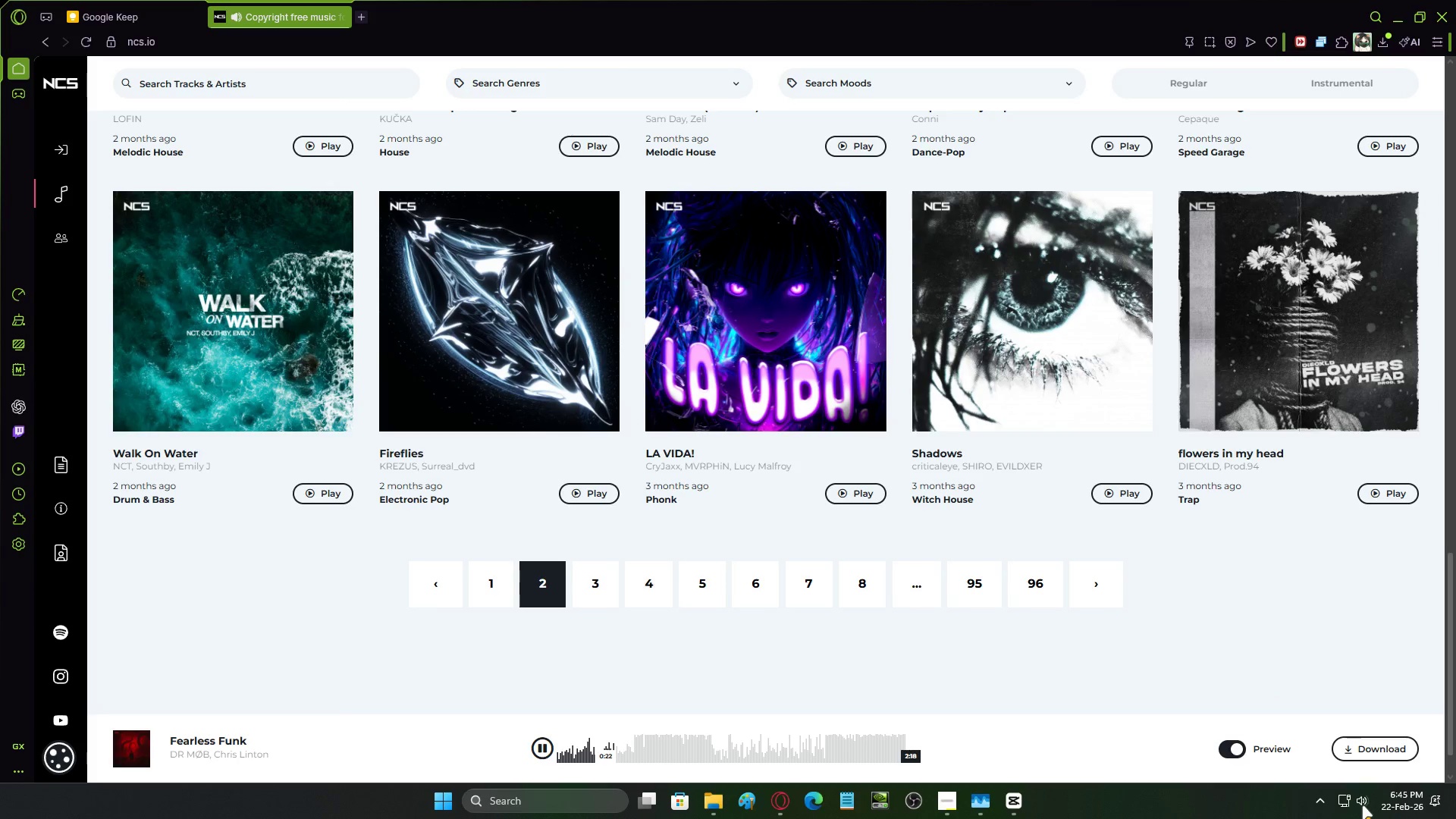 
left_click([1361, 800])
 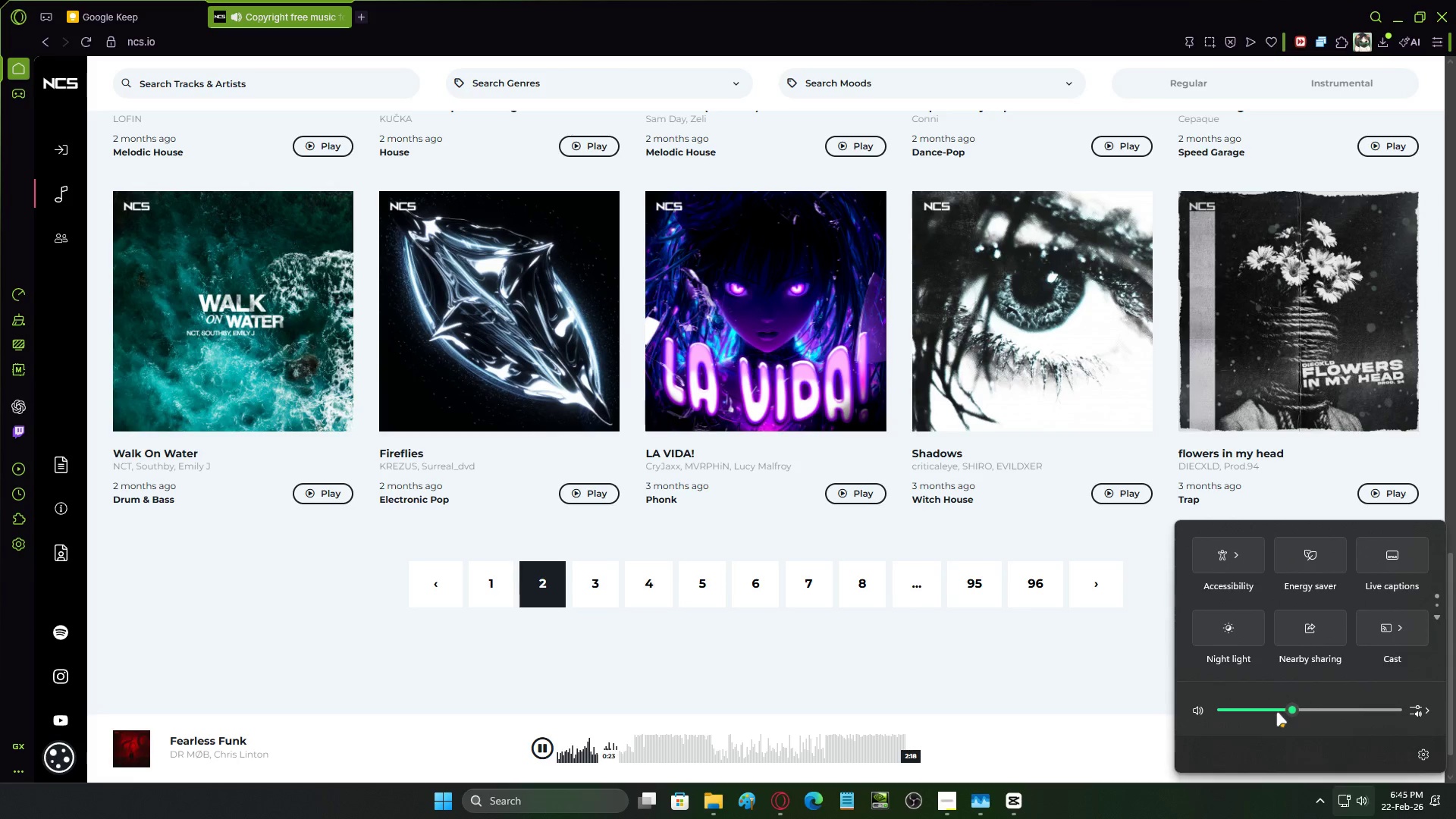 
left_click_drag(start_coordinate=[1290, 708], to_coordinate=[1276, 708])
 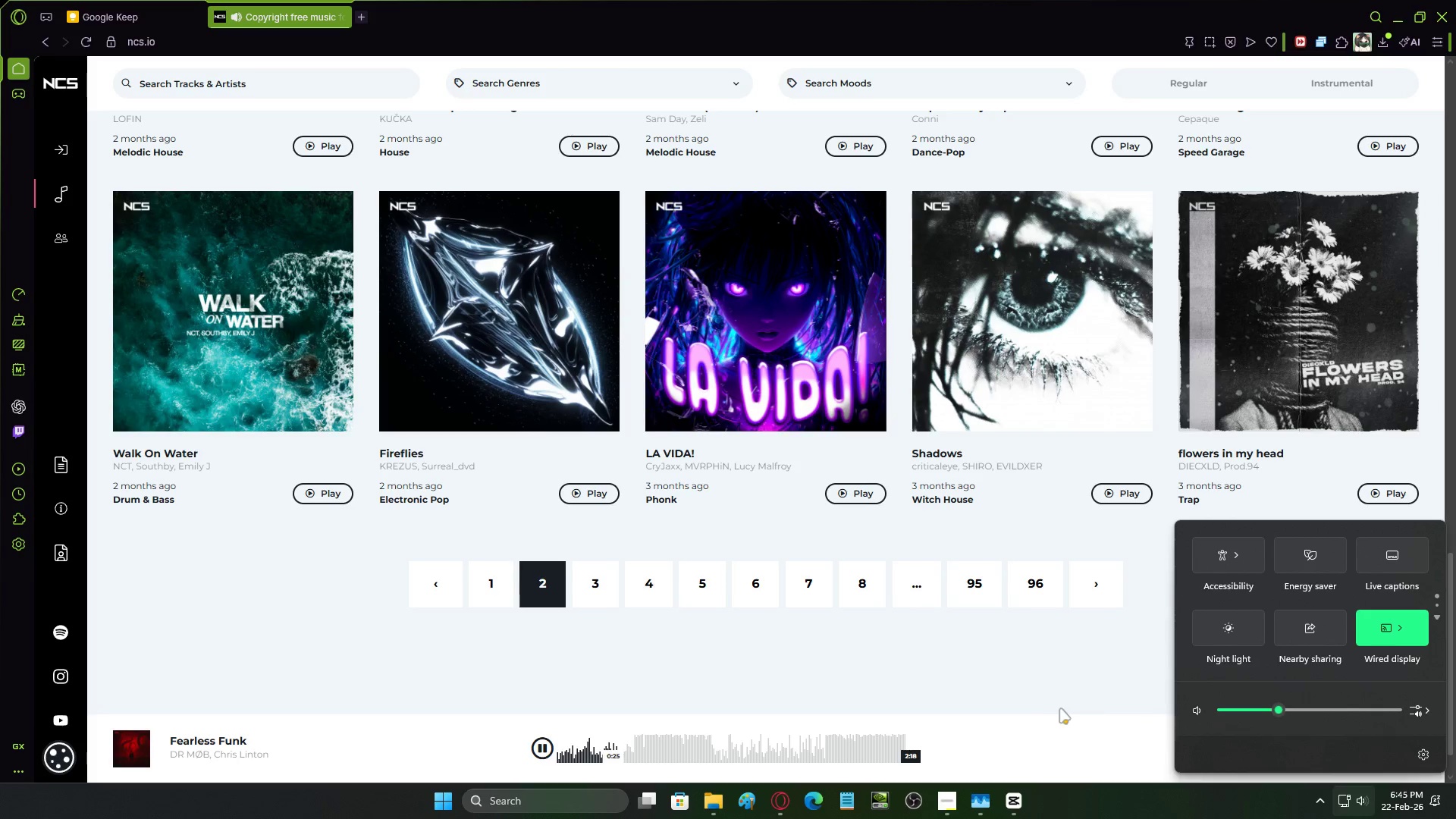 
left_click([1056, 708])
 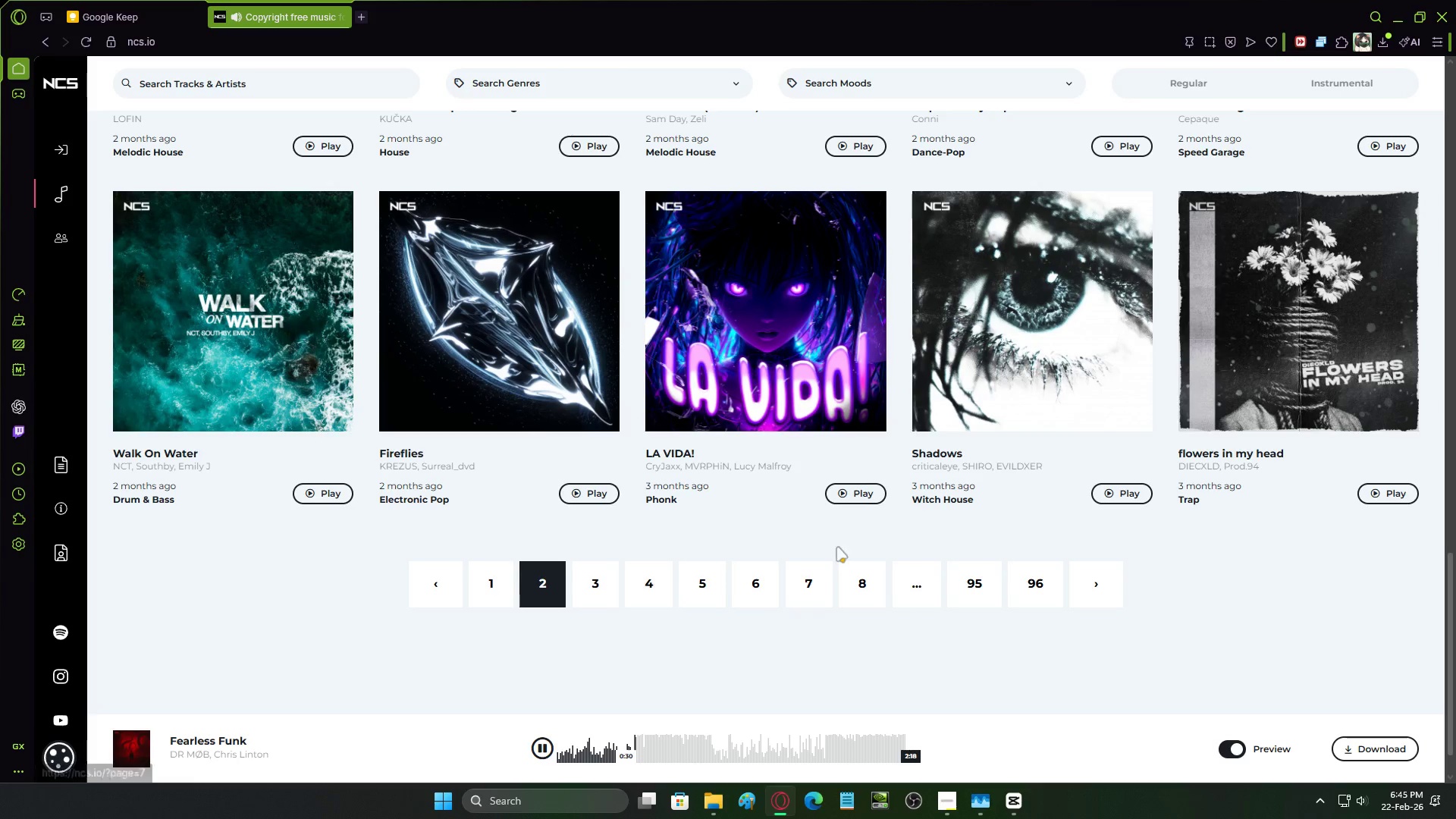 
wait(6.5)
 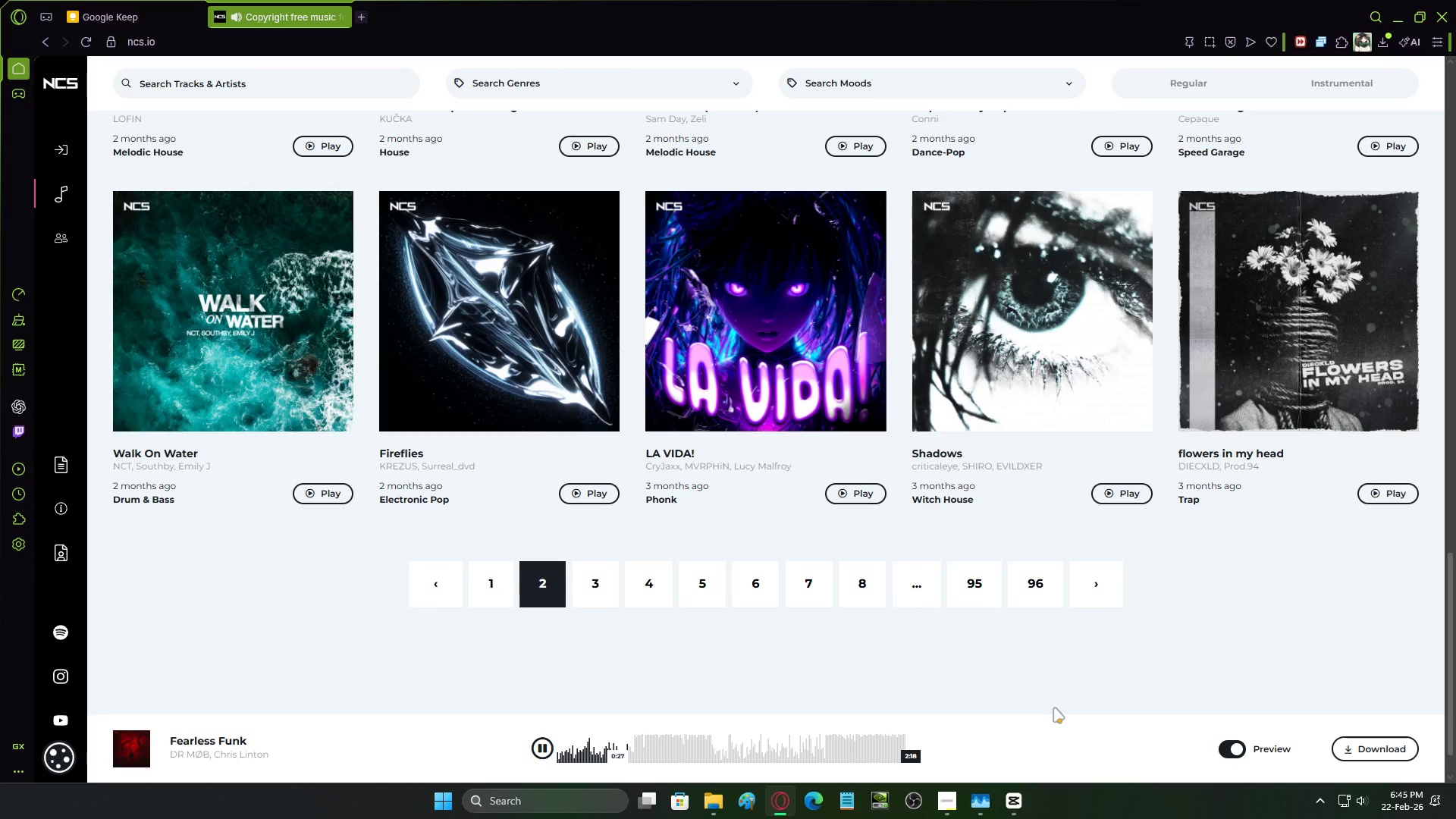 
left_click([856, 495])
 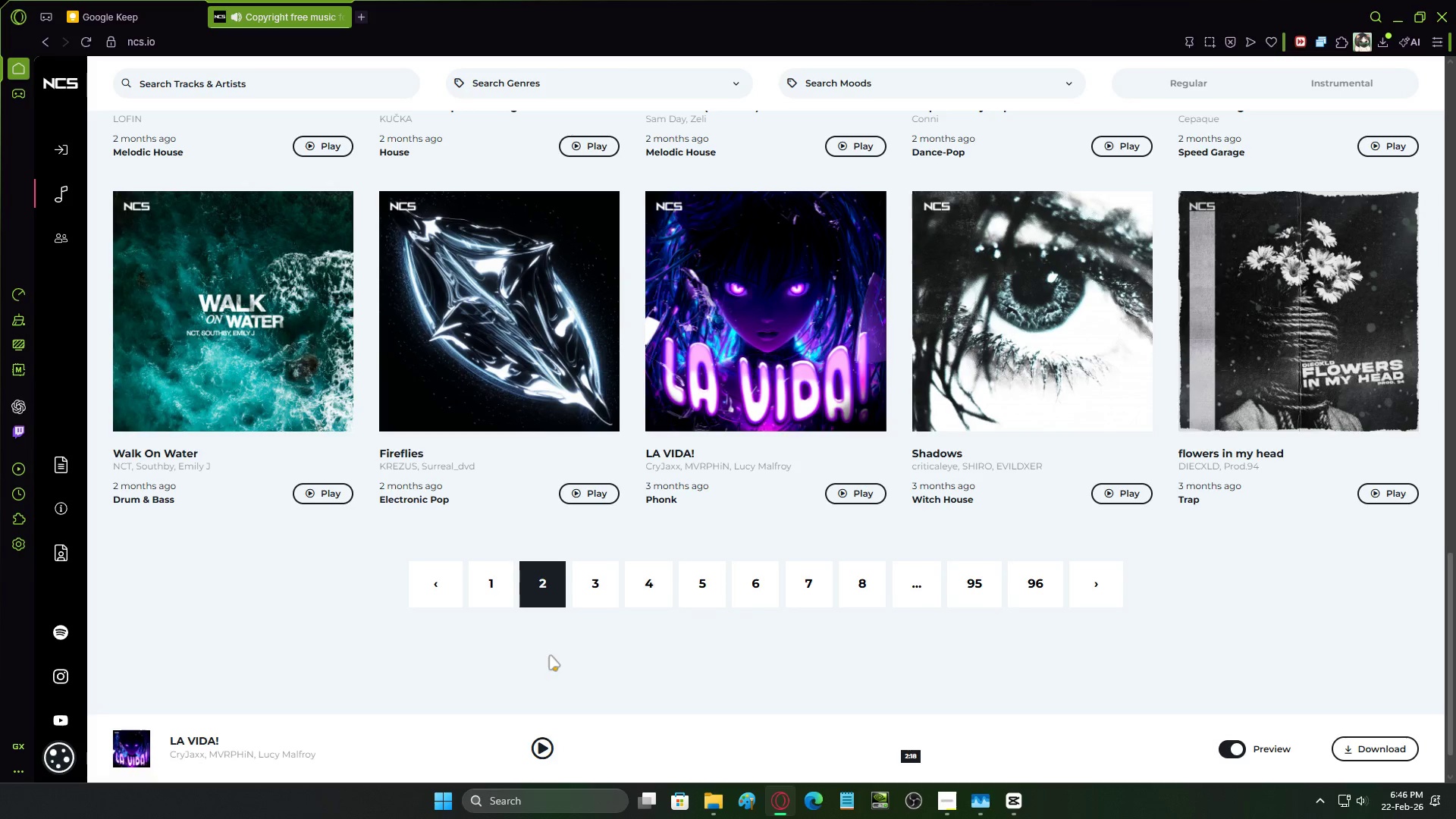 
mouse_move([556, 684])
 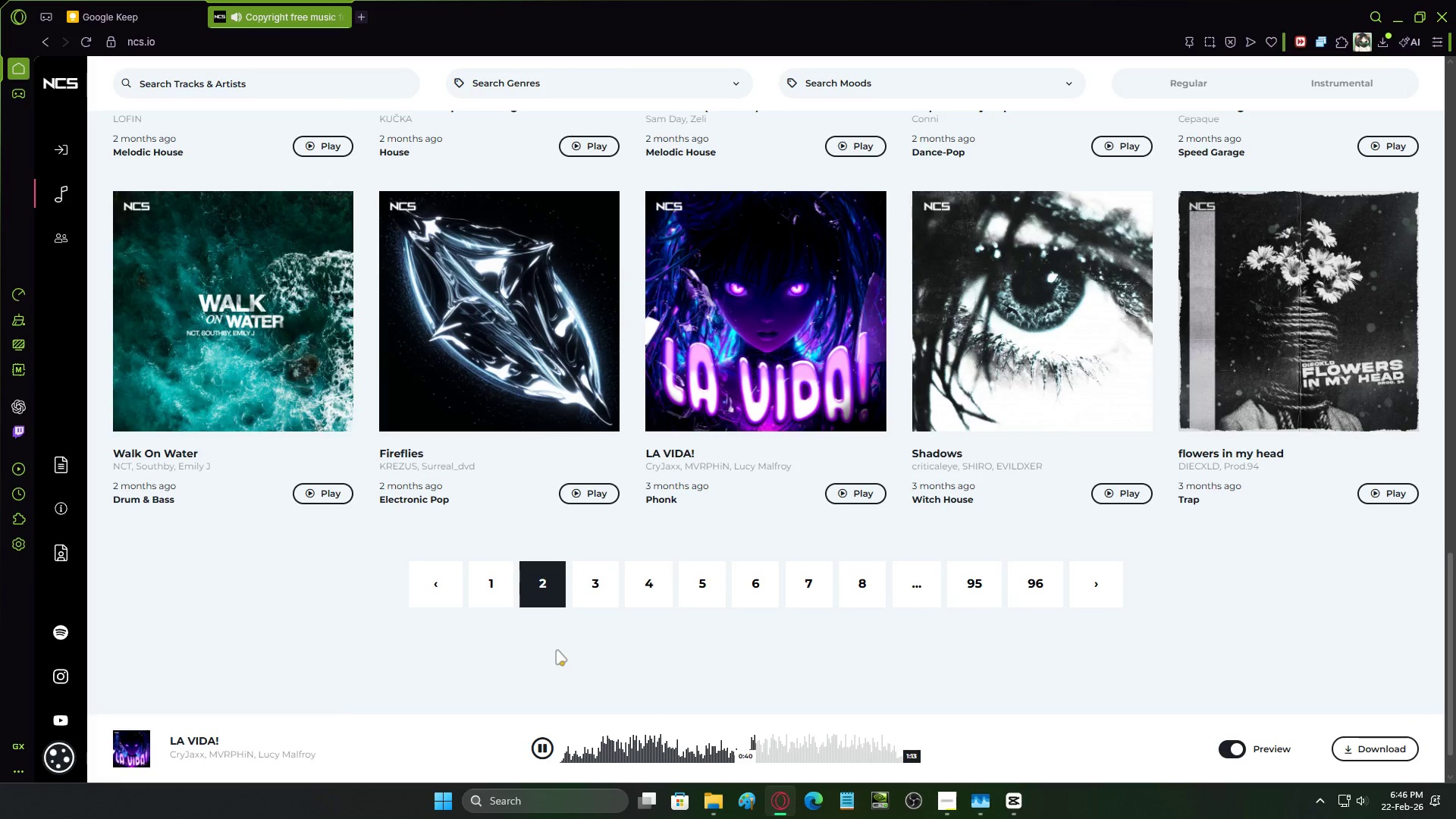 
wait(5.48)
 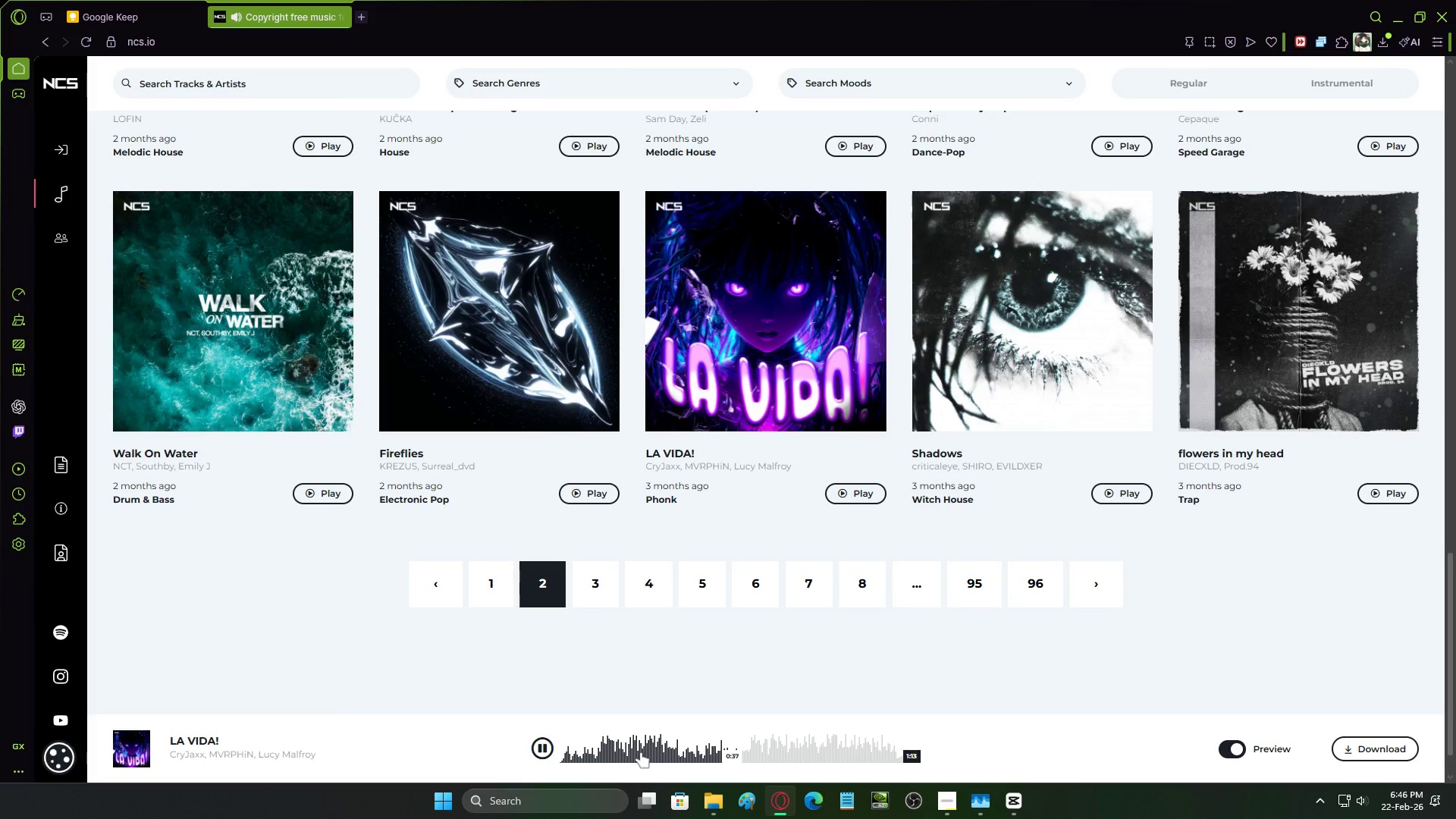 
left_click([585, 491])
 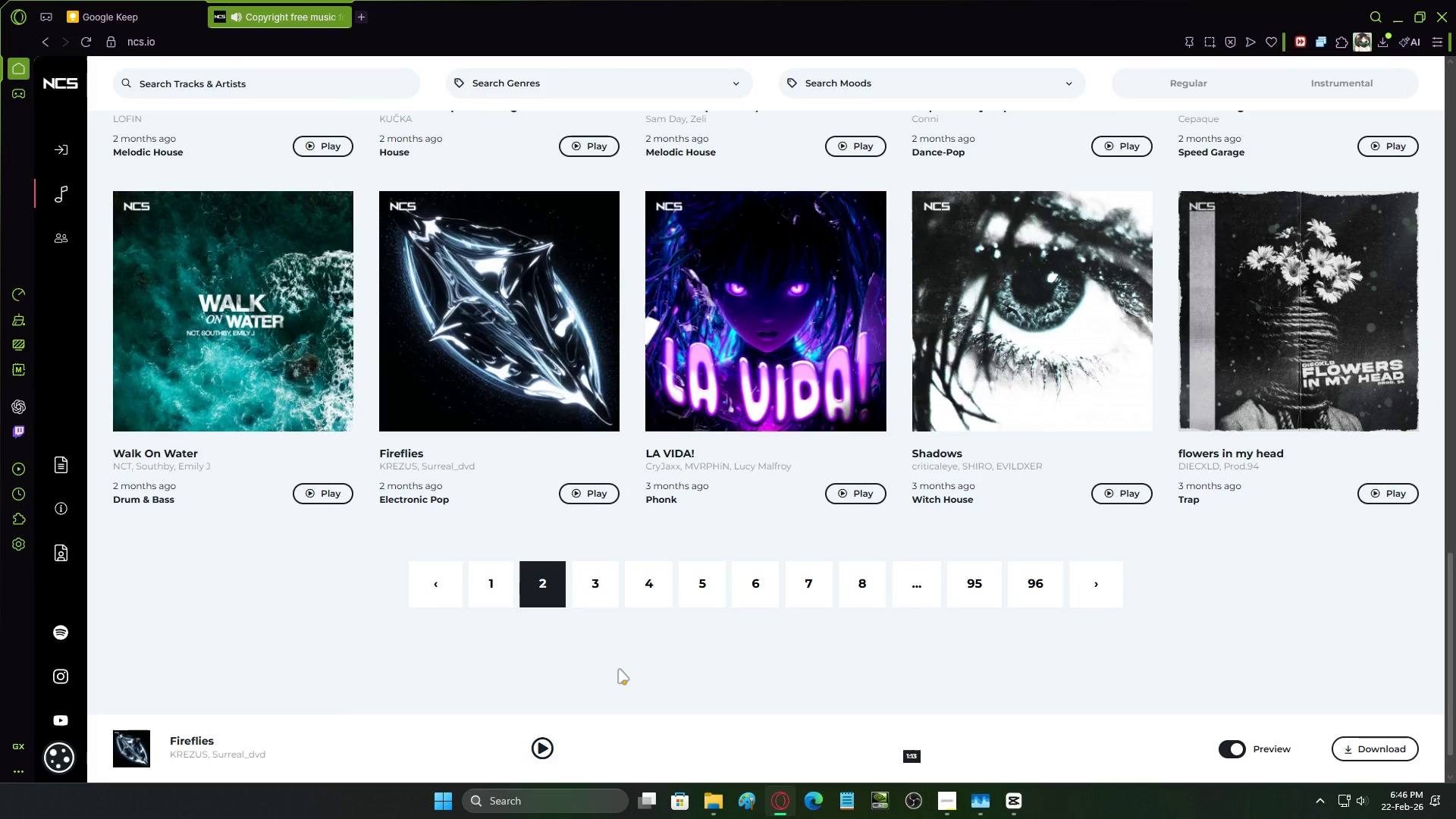 
scroll: coordinate [619, 671], scroll_direction: up, amount: 5.0
 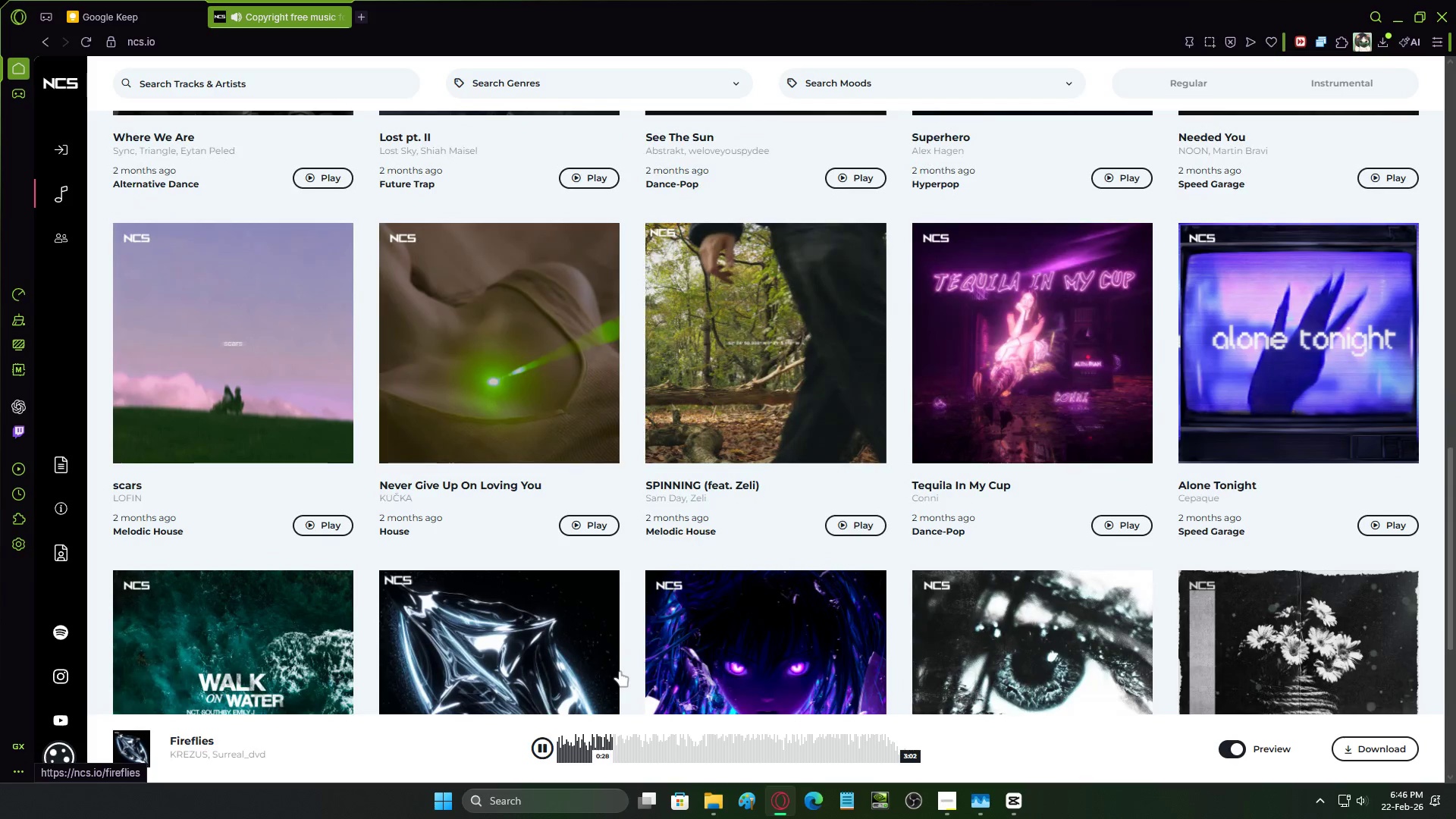 
scroll: coordinate [613, 669], scroll_direction: down, amount: 8.0
 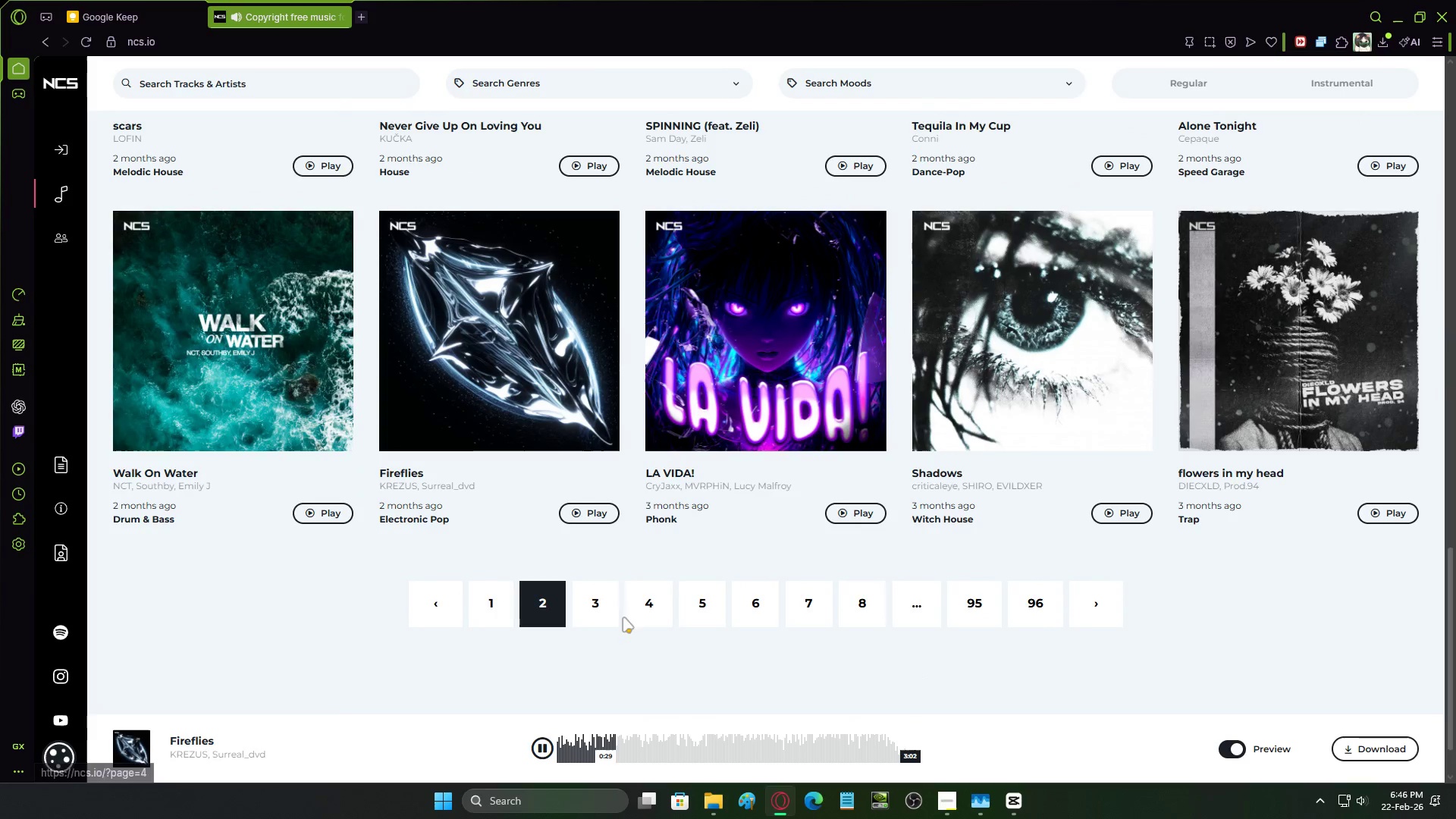 
left_click([605, 610])
 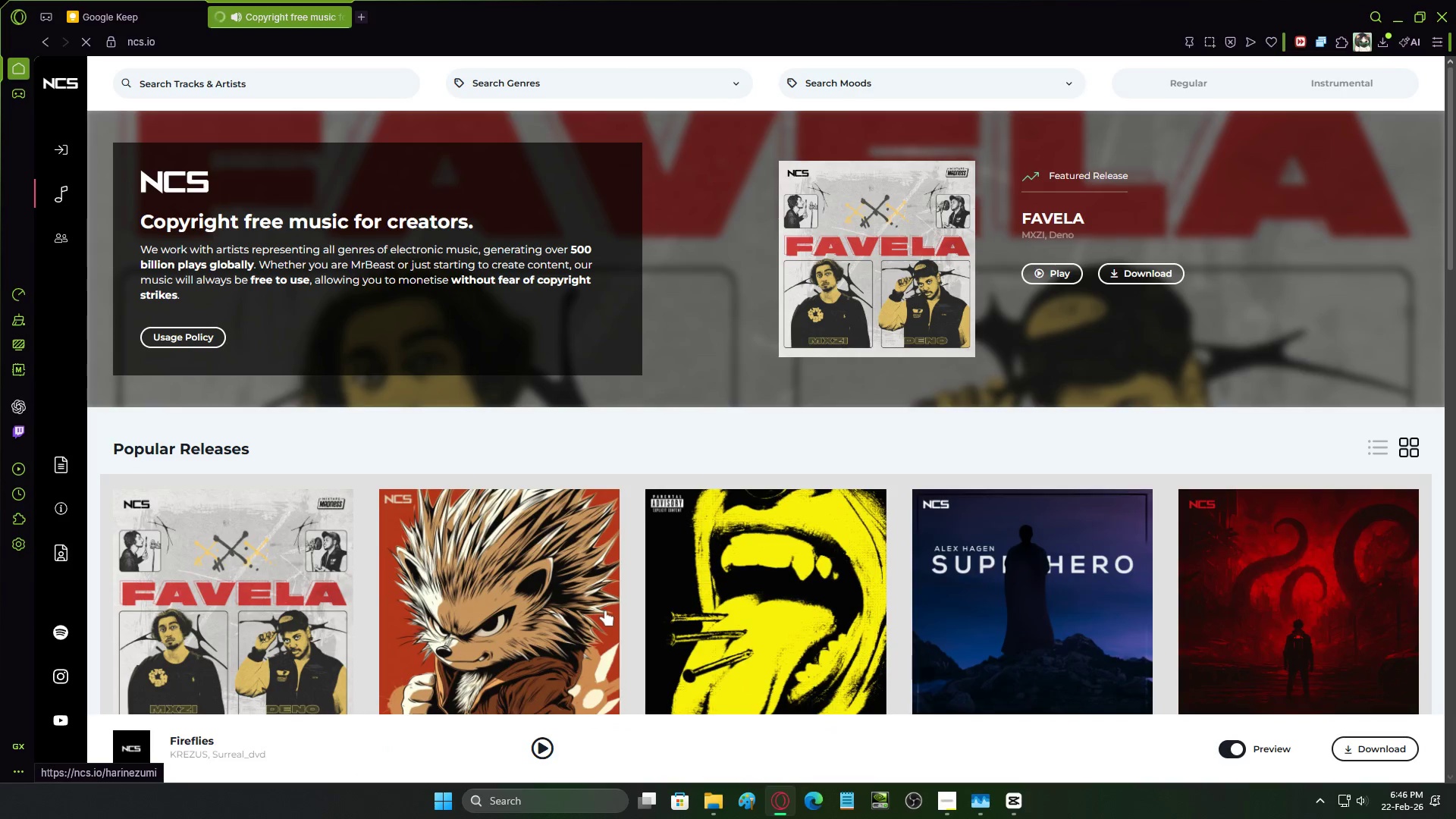 
scroll: coordinate [635, 655], scroll_direction: down, amount: 9.0
 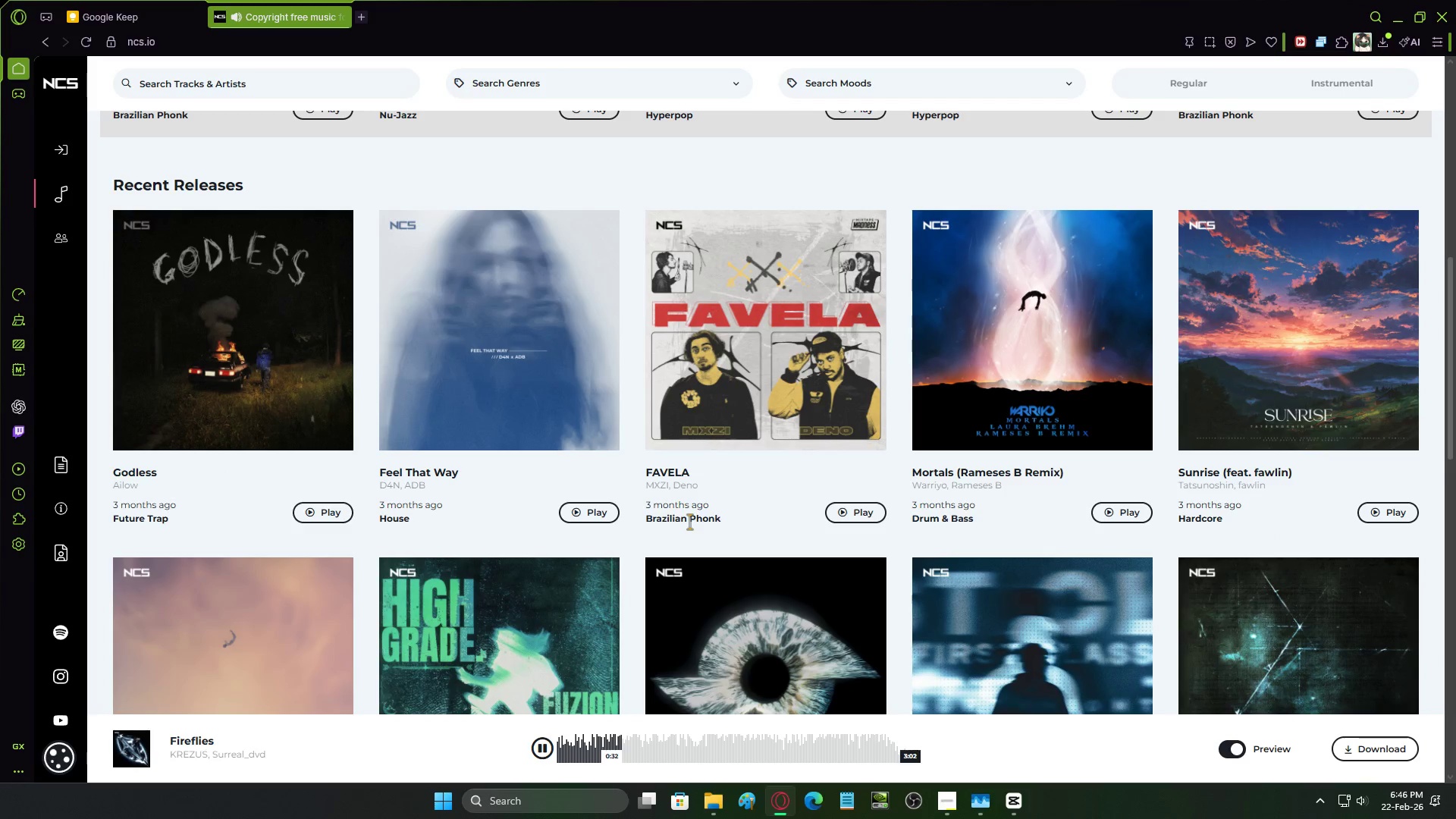 
left_click_drag(start_coordinate=[722, 522], to_coordinate=[648, 526])
 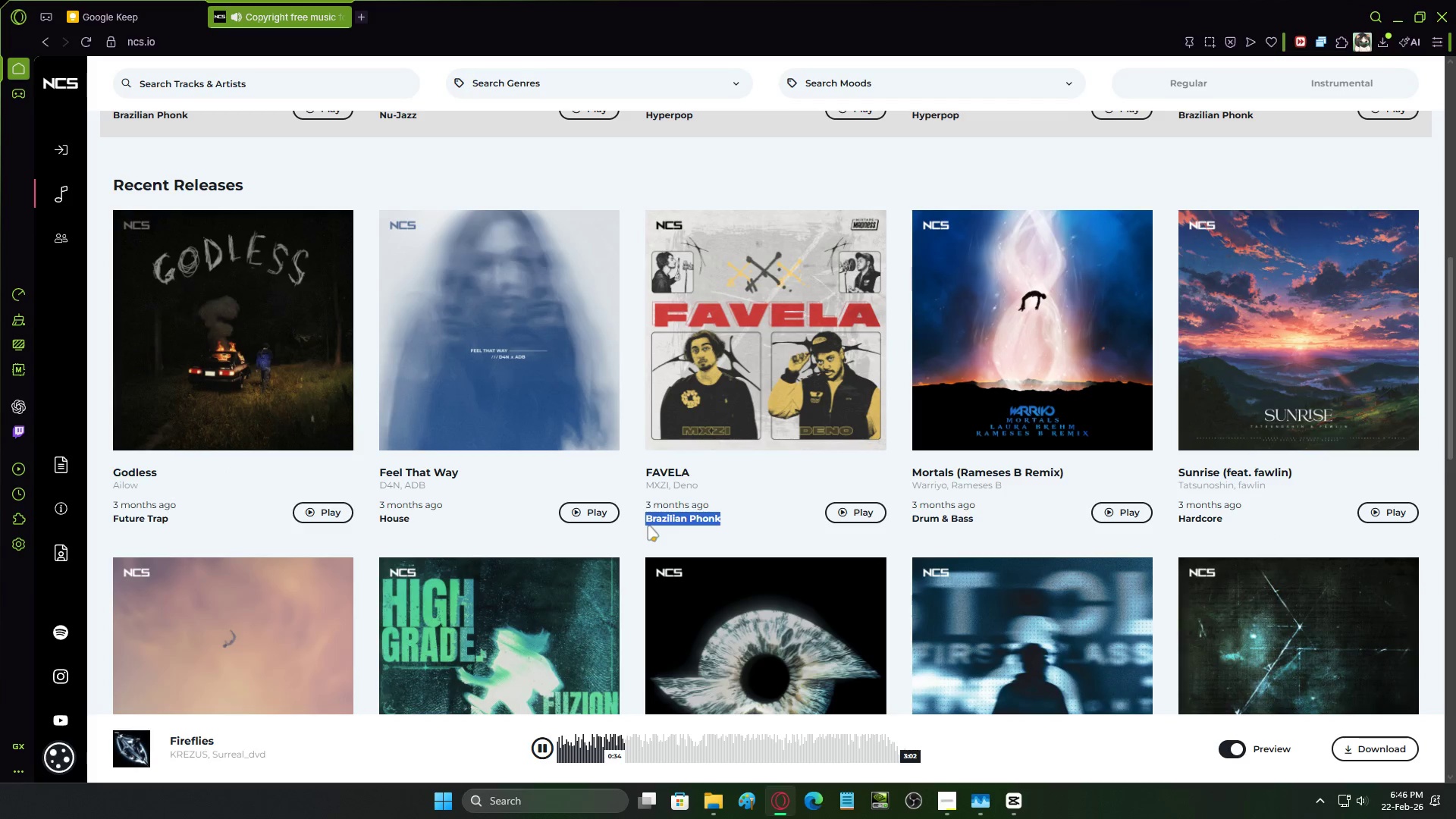 
key(Control+ControlLeft)
 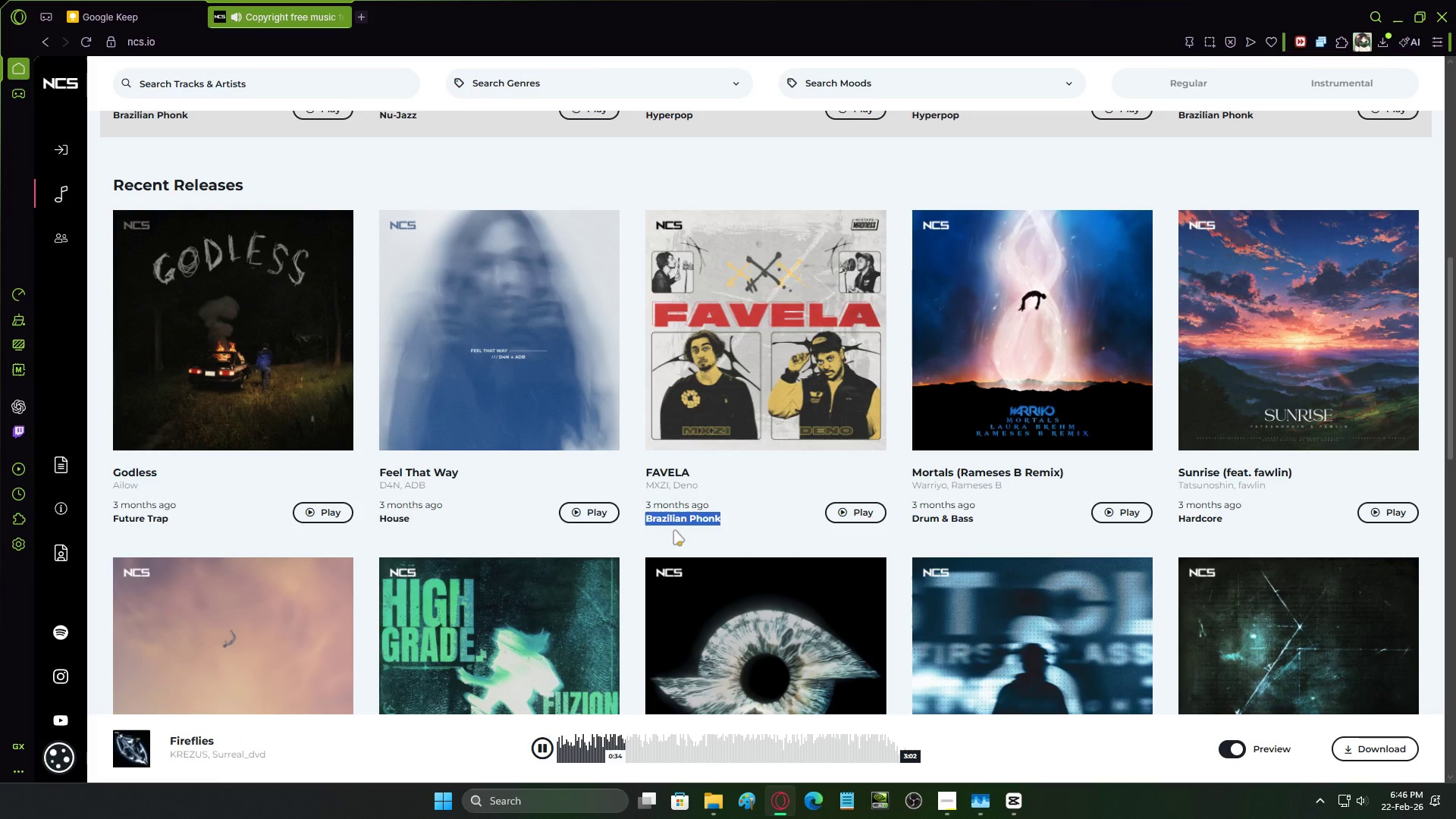 
key(Control+C)
 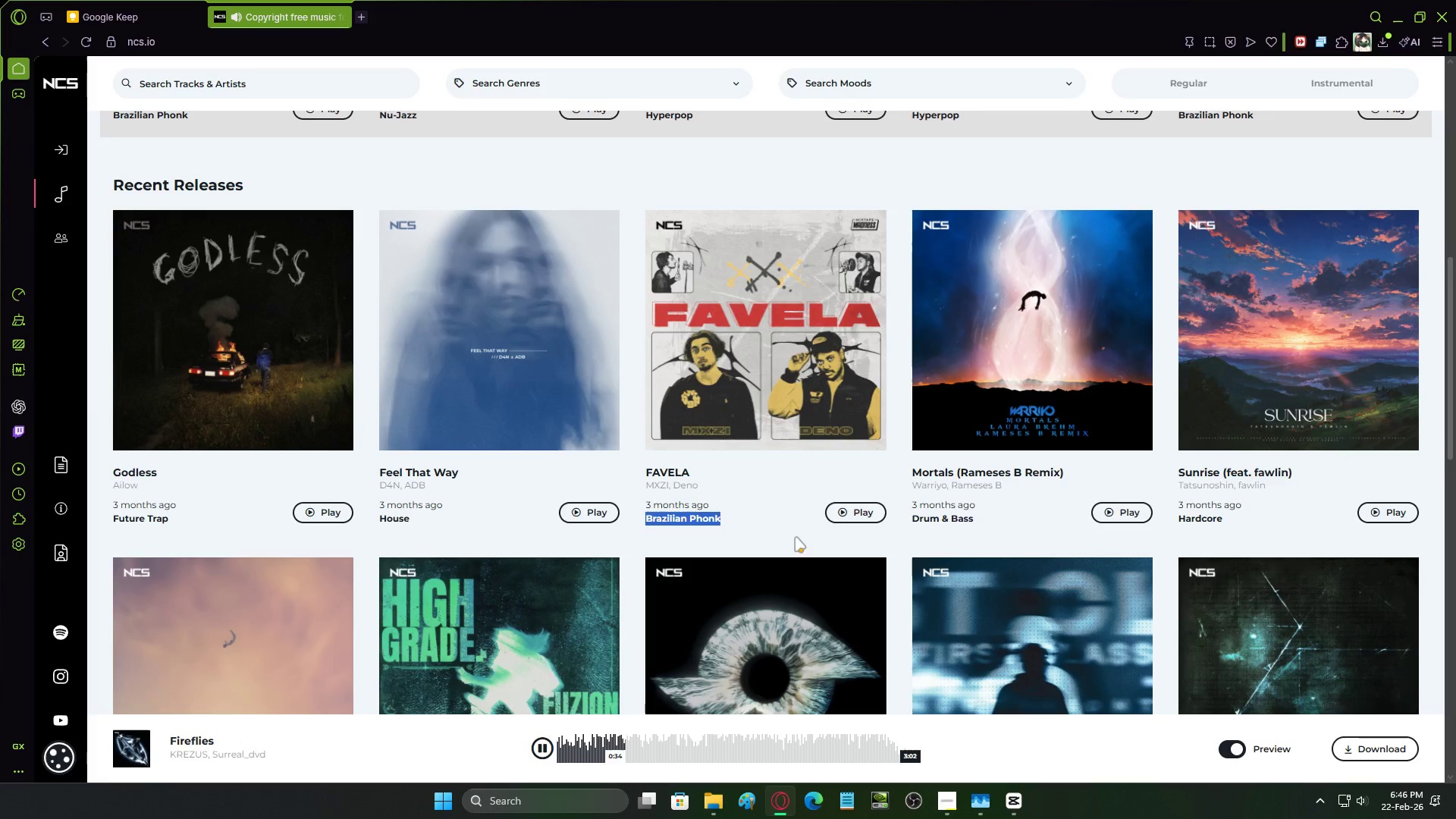 
scroll: coordinate [1050, 163], scroll_direction: up, amount: 12.0
 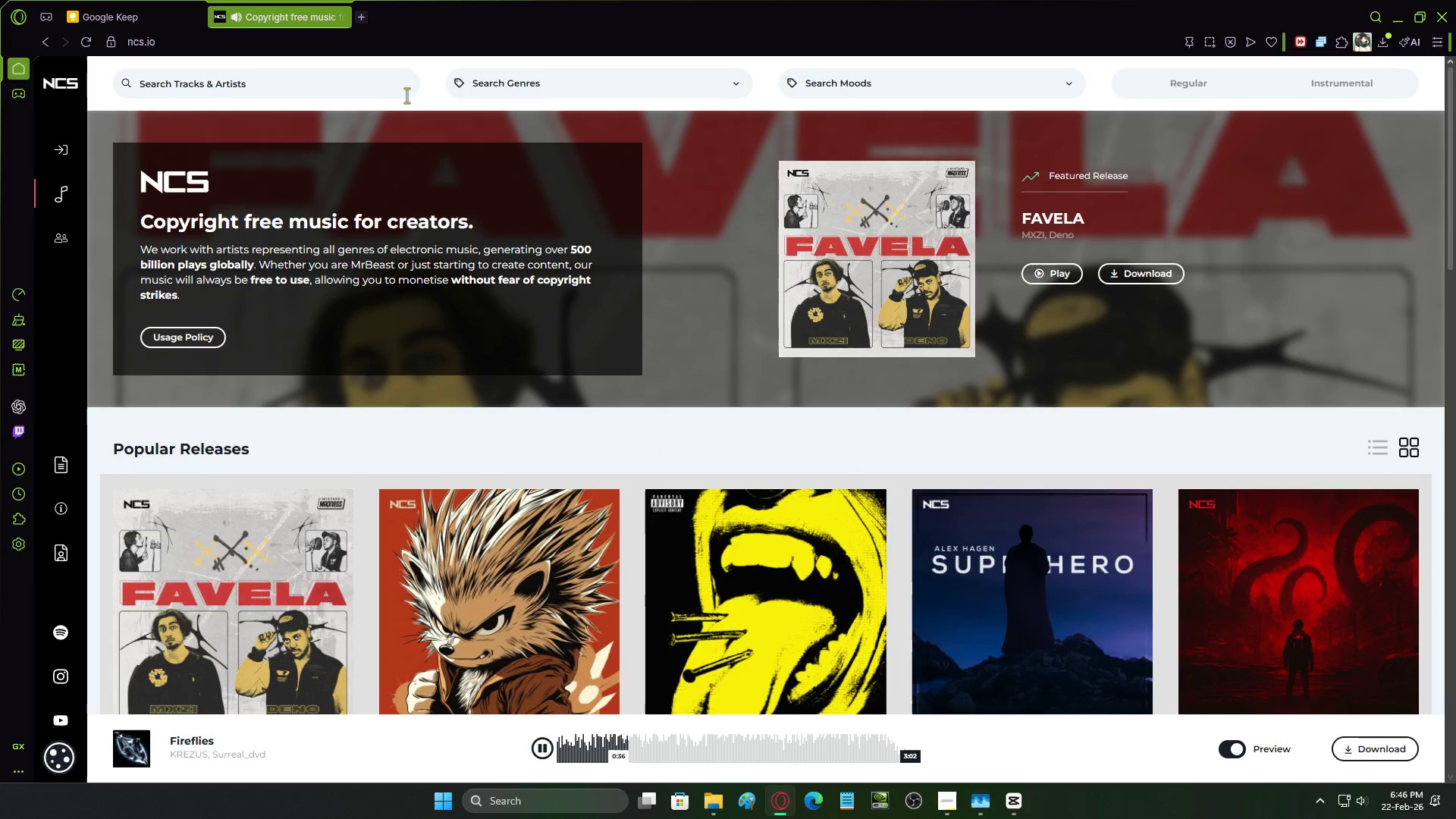 
left_click([303, 83])
 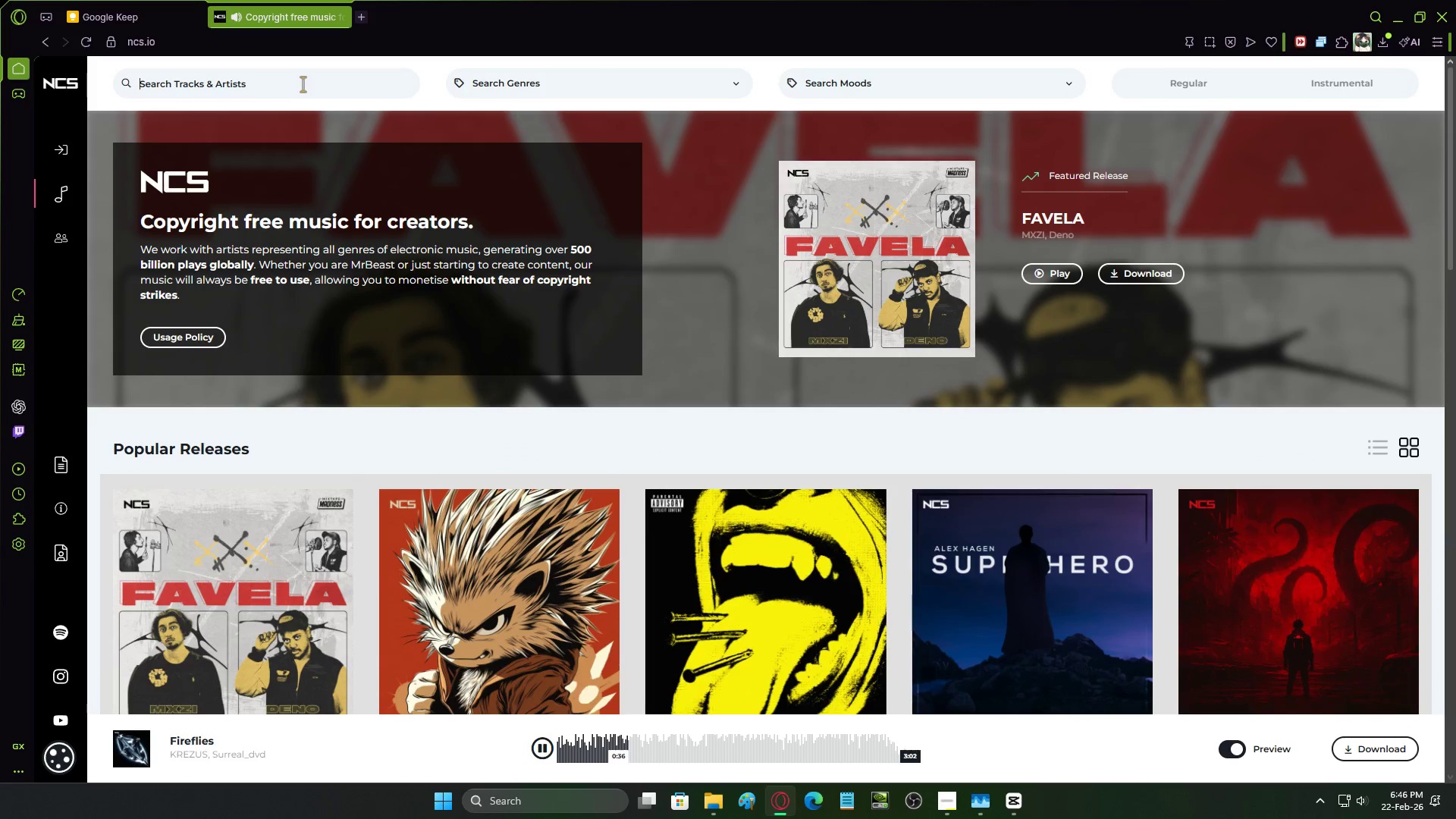 
key(Control+V)
 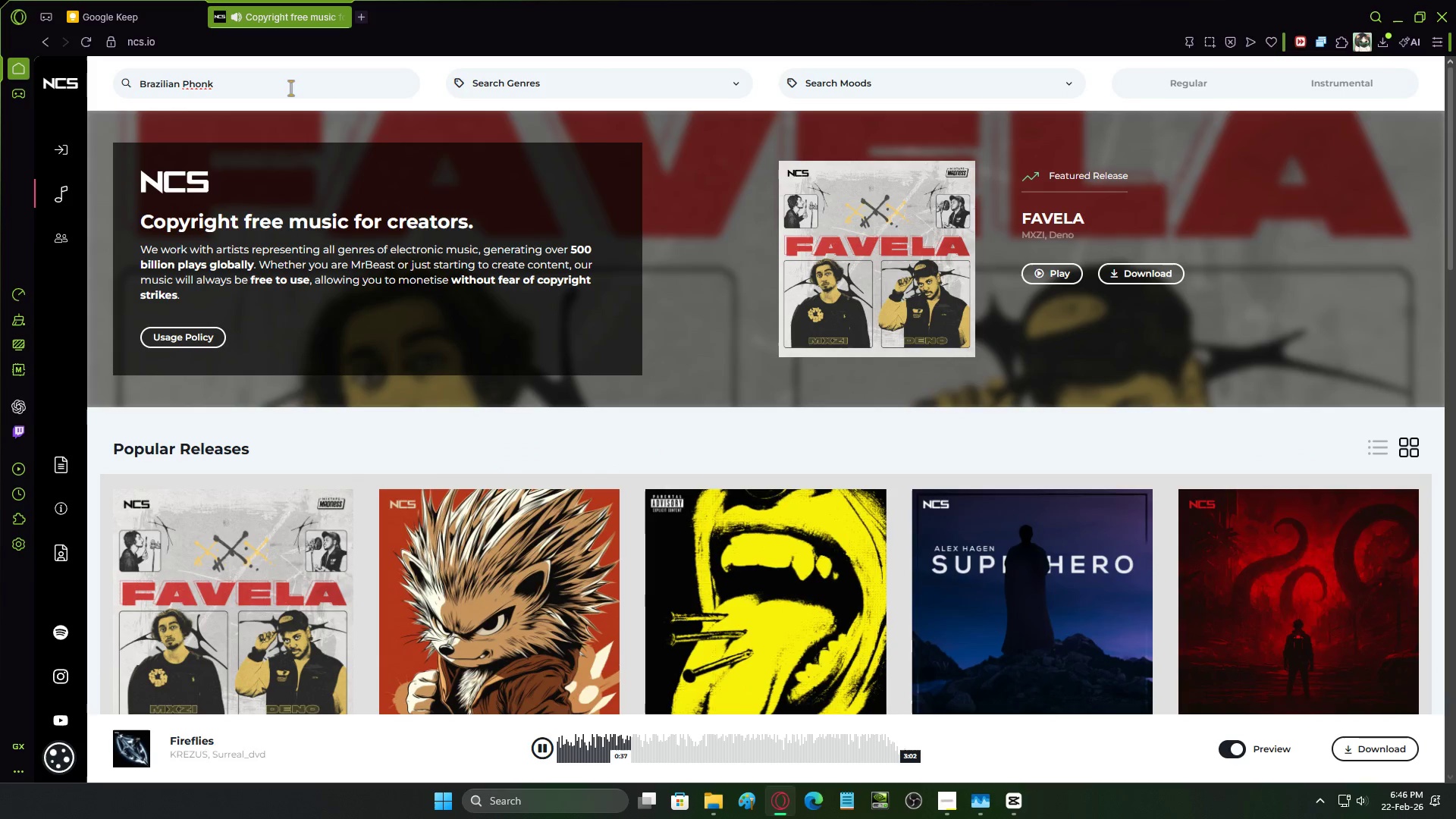 
key(Enter)
 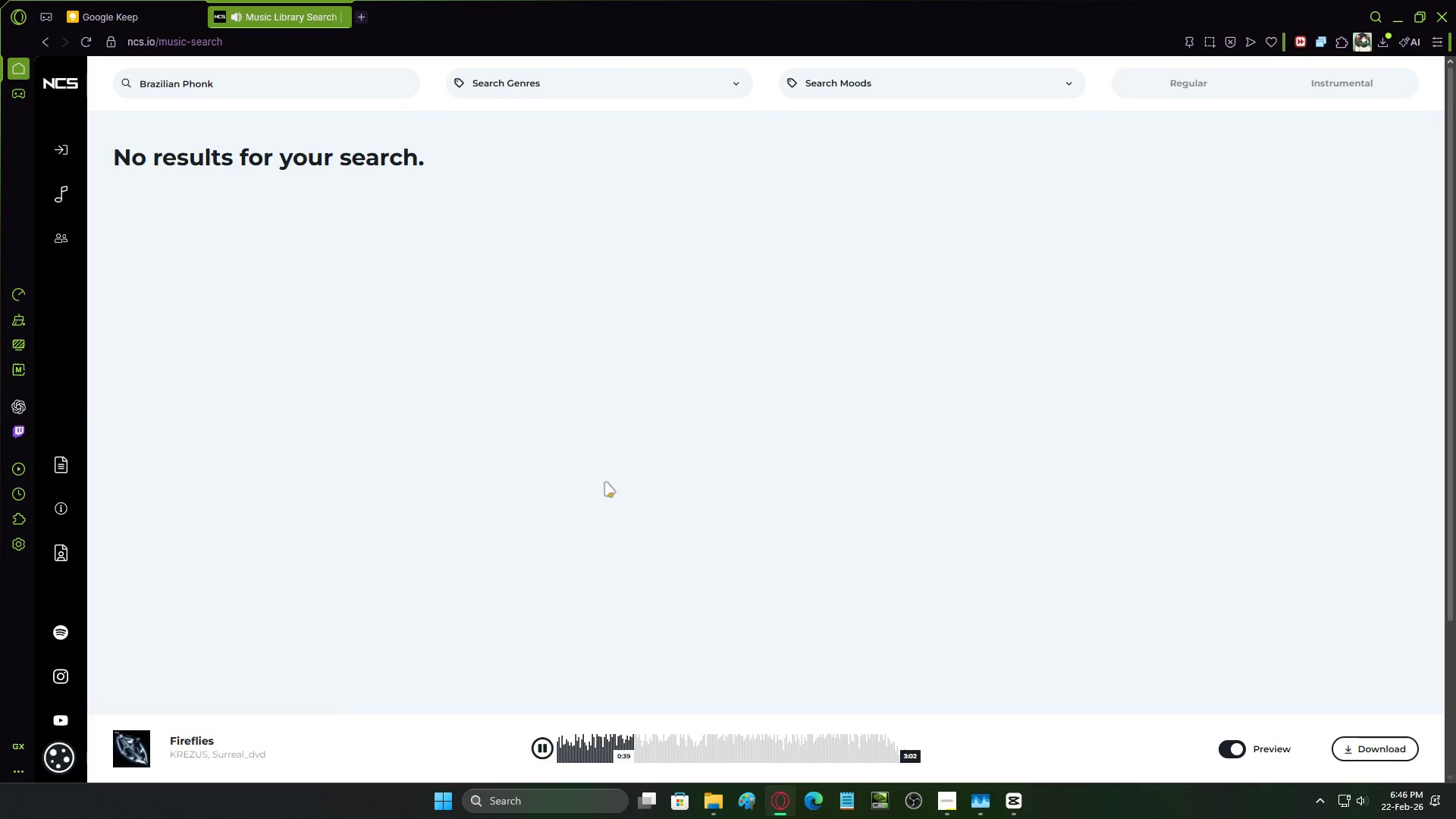 
left_click([537, 746])
 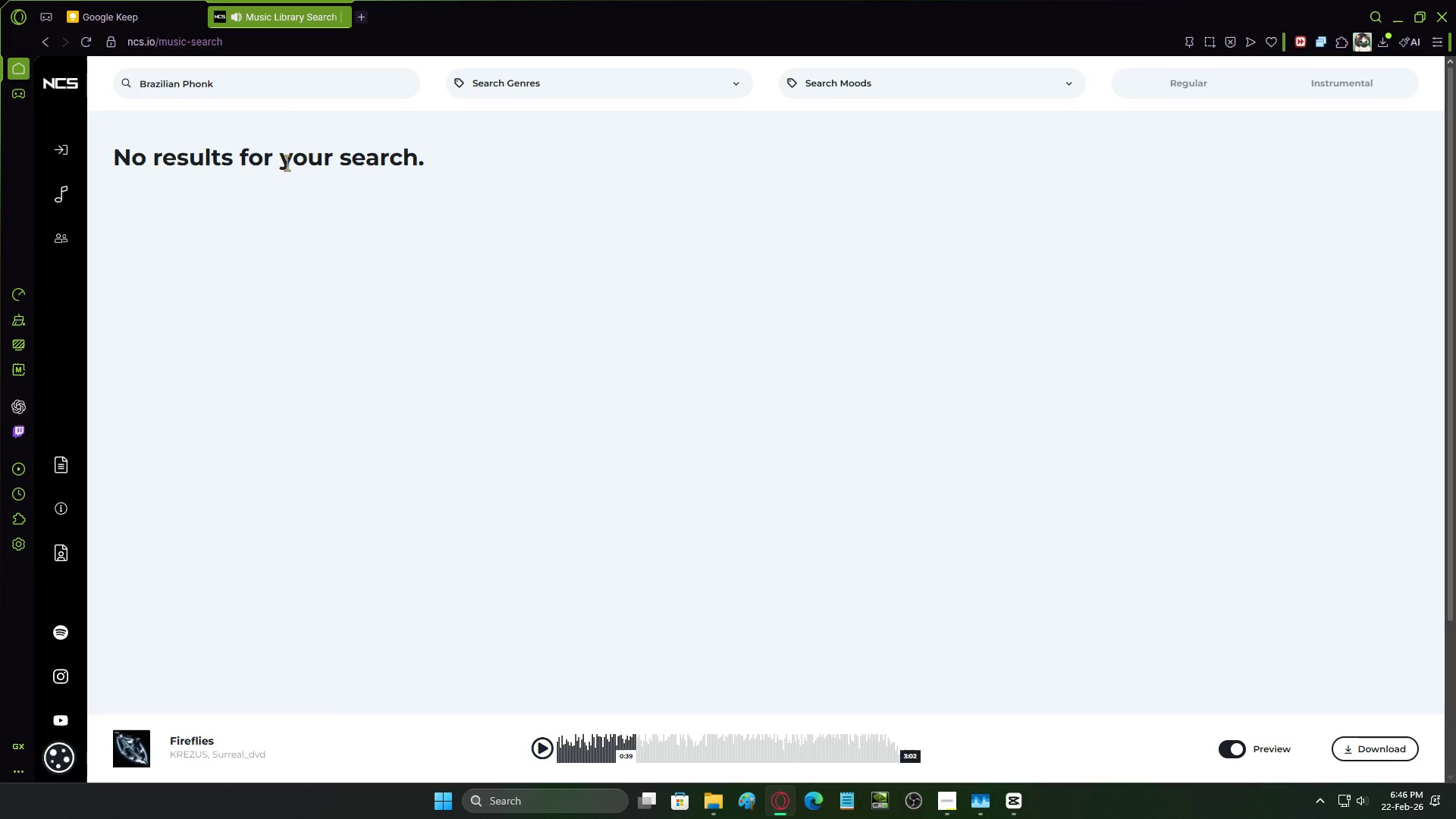 
left_click([306, 93])
 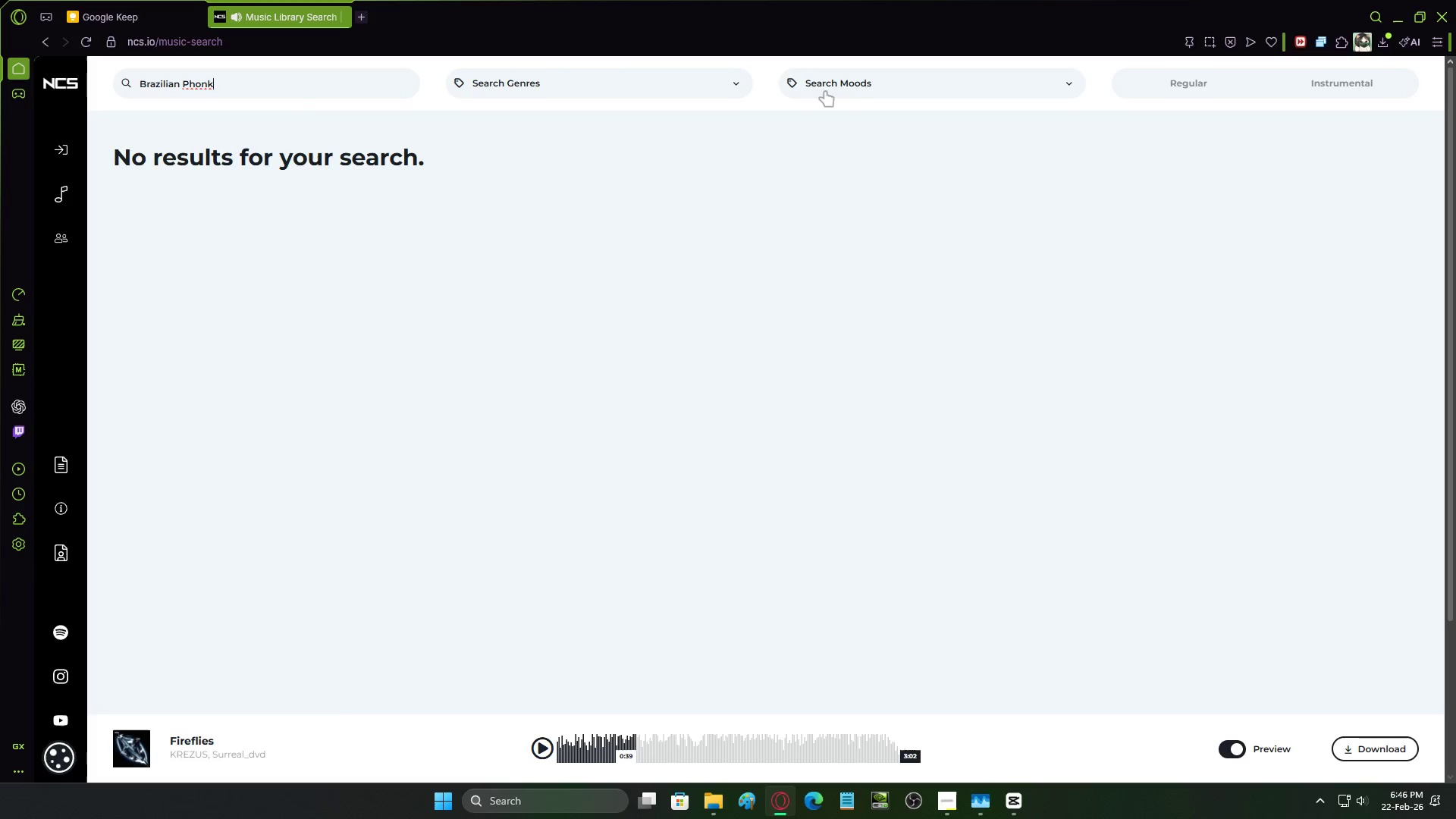 
left_click([846, 89])
 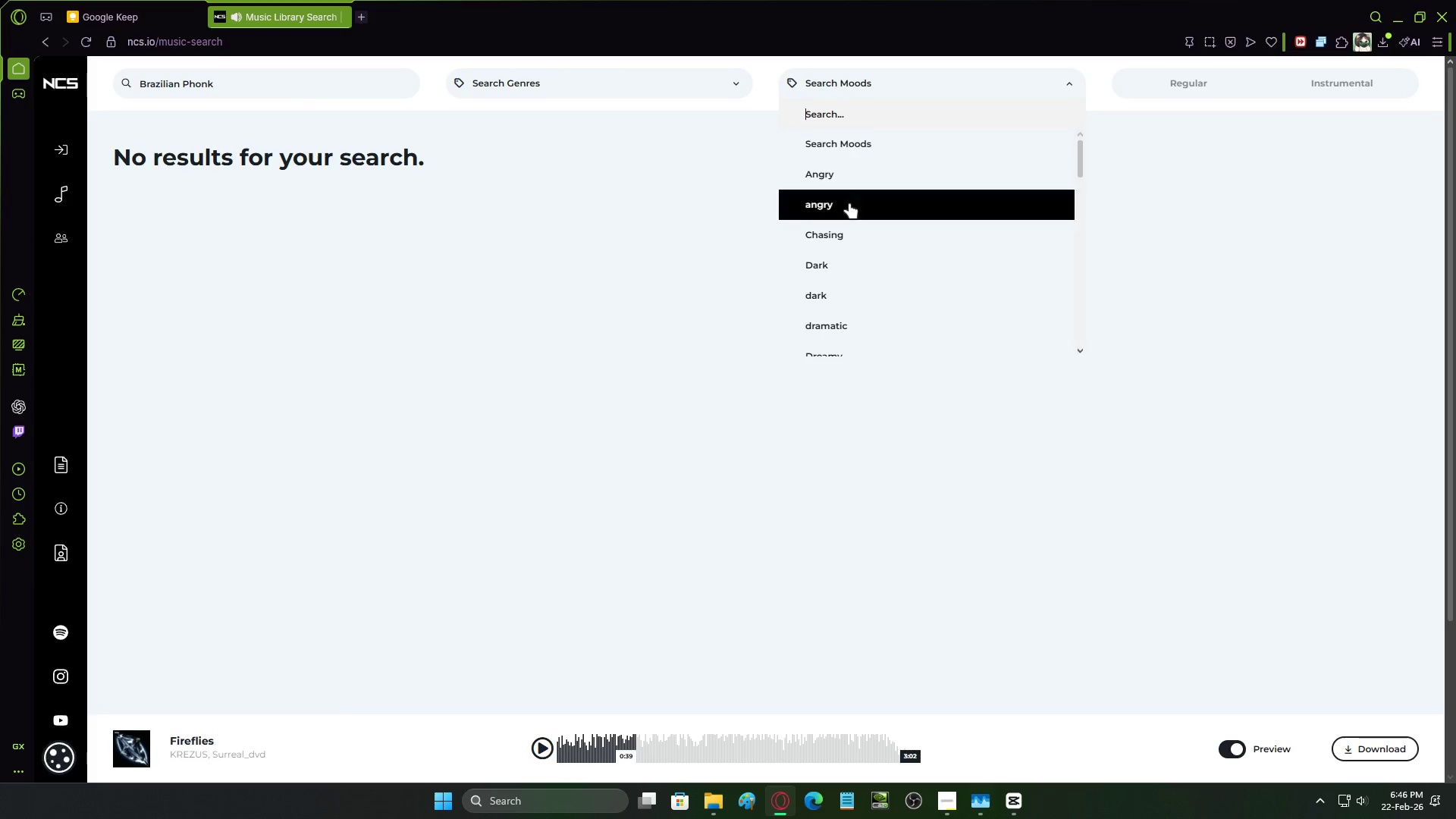 
scroll: coordinate [858, 286], scroll_direction: down, amount: 18.0
 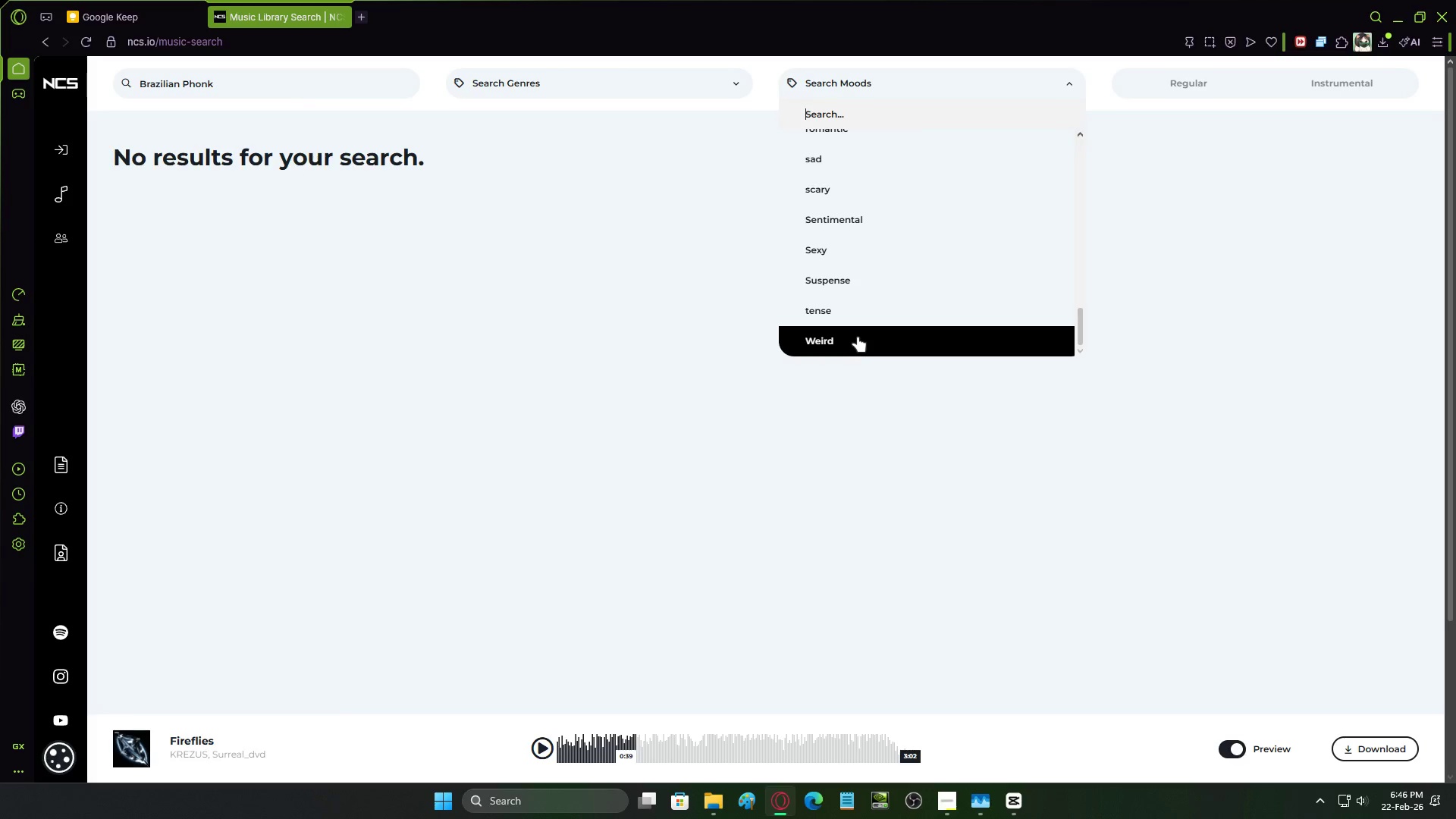 
scroll: coordinate [852, 322], scroll_direction: up, amount: 3.0
 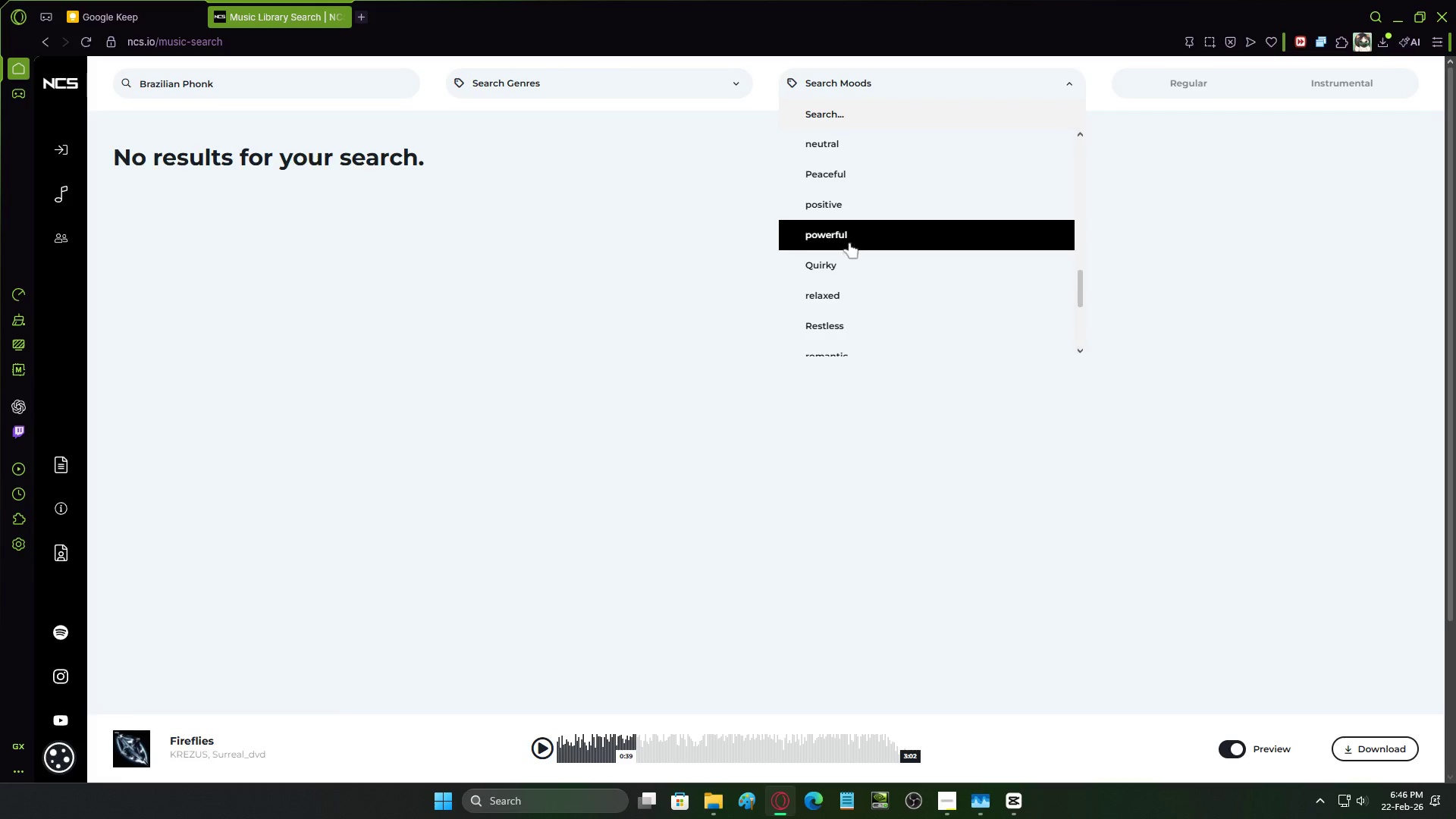 
left_click([849, 243])
 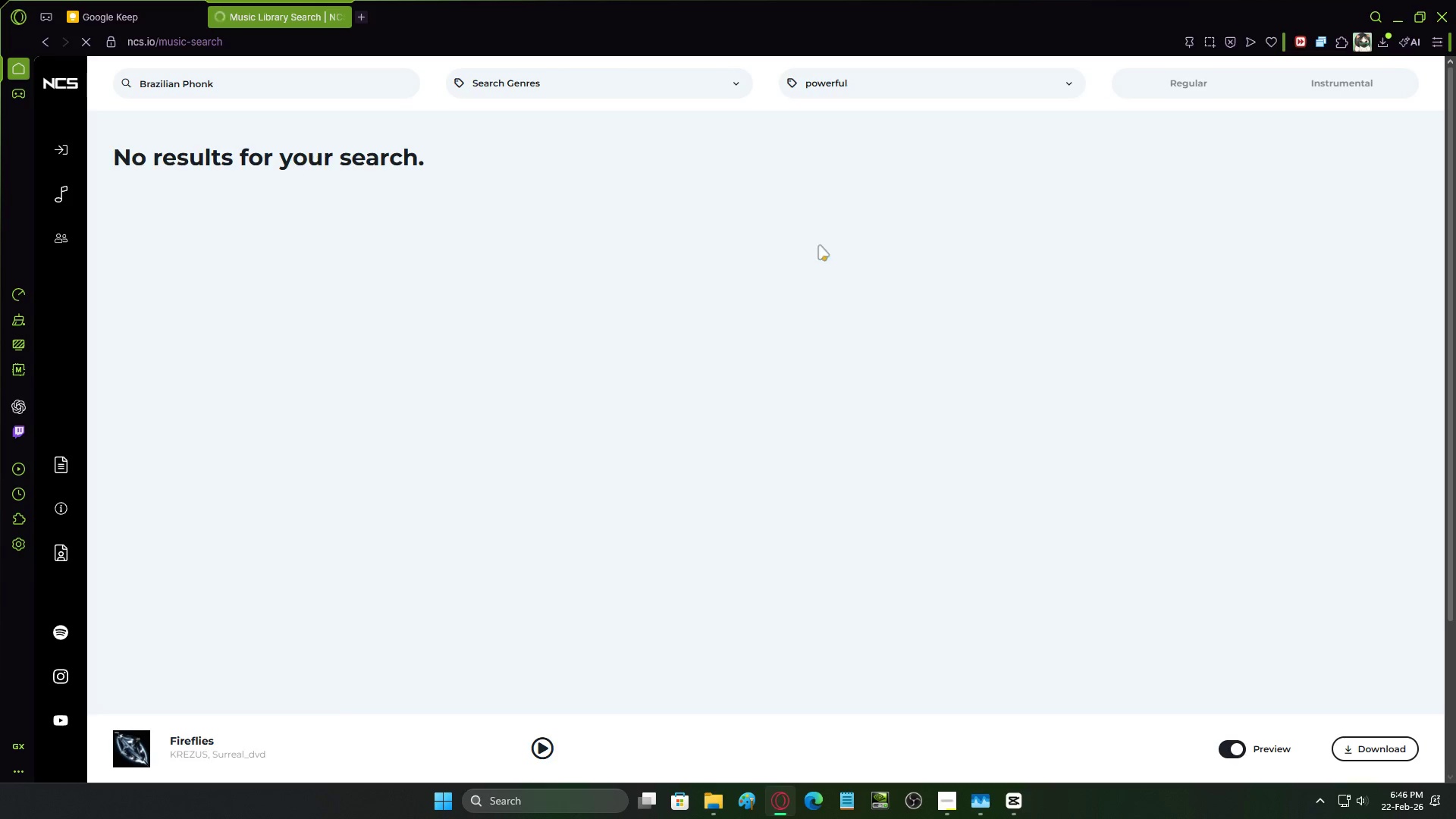 
left_click([286, 90])
 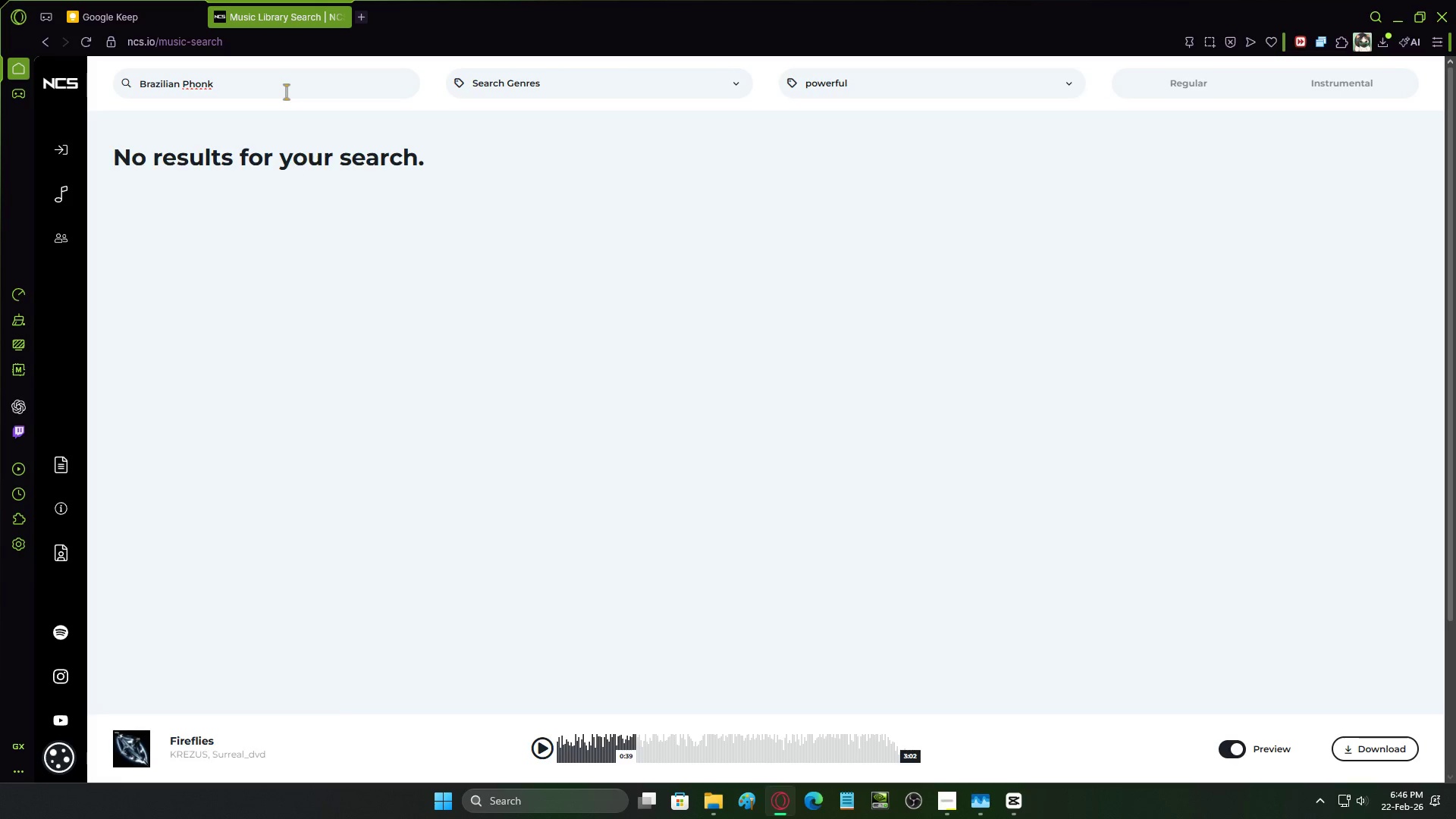 
key(Control+A)
 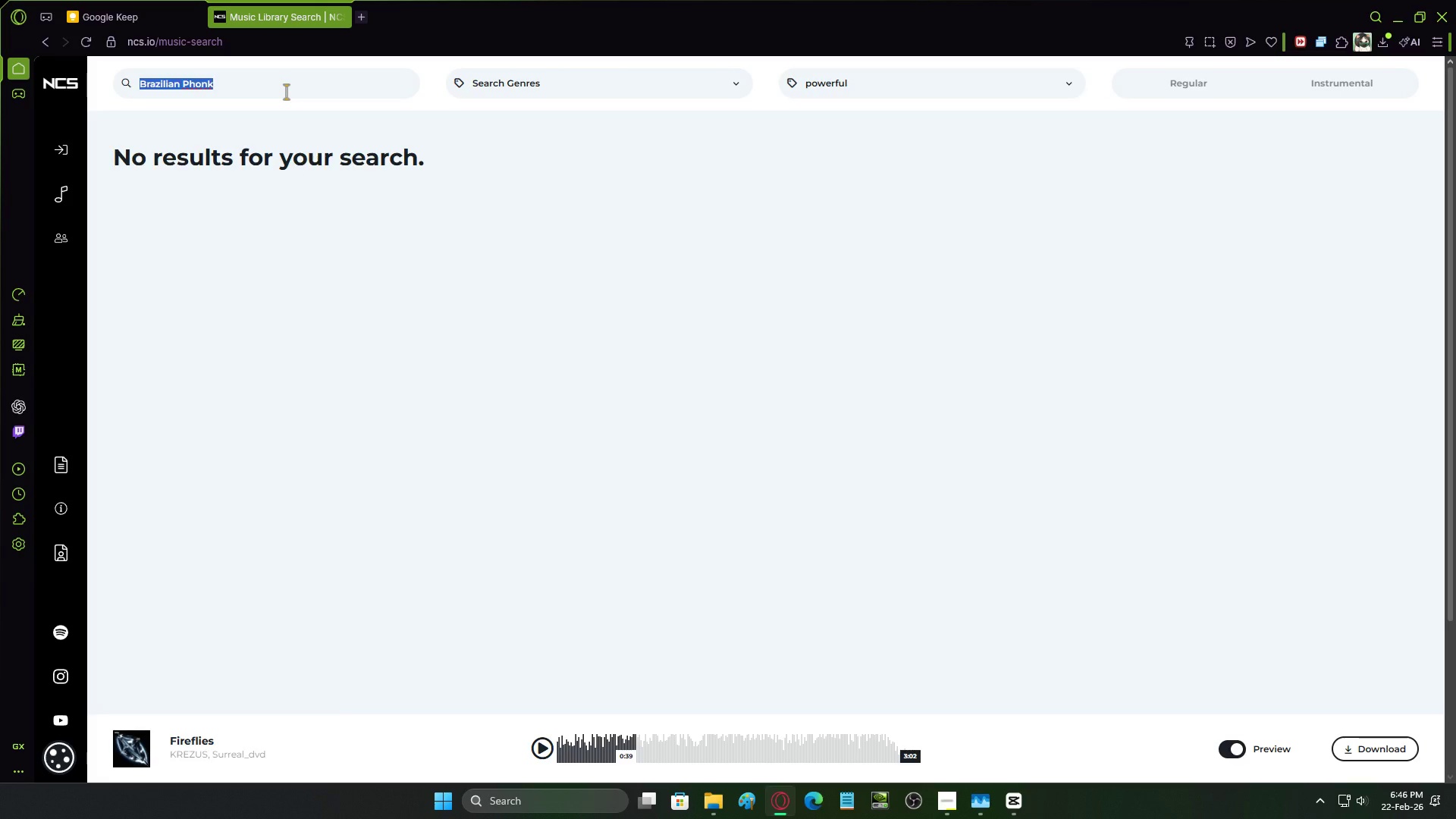 
key(Backspace)
 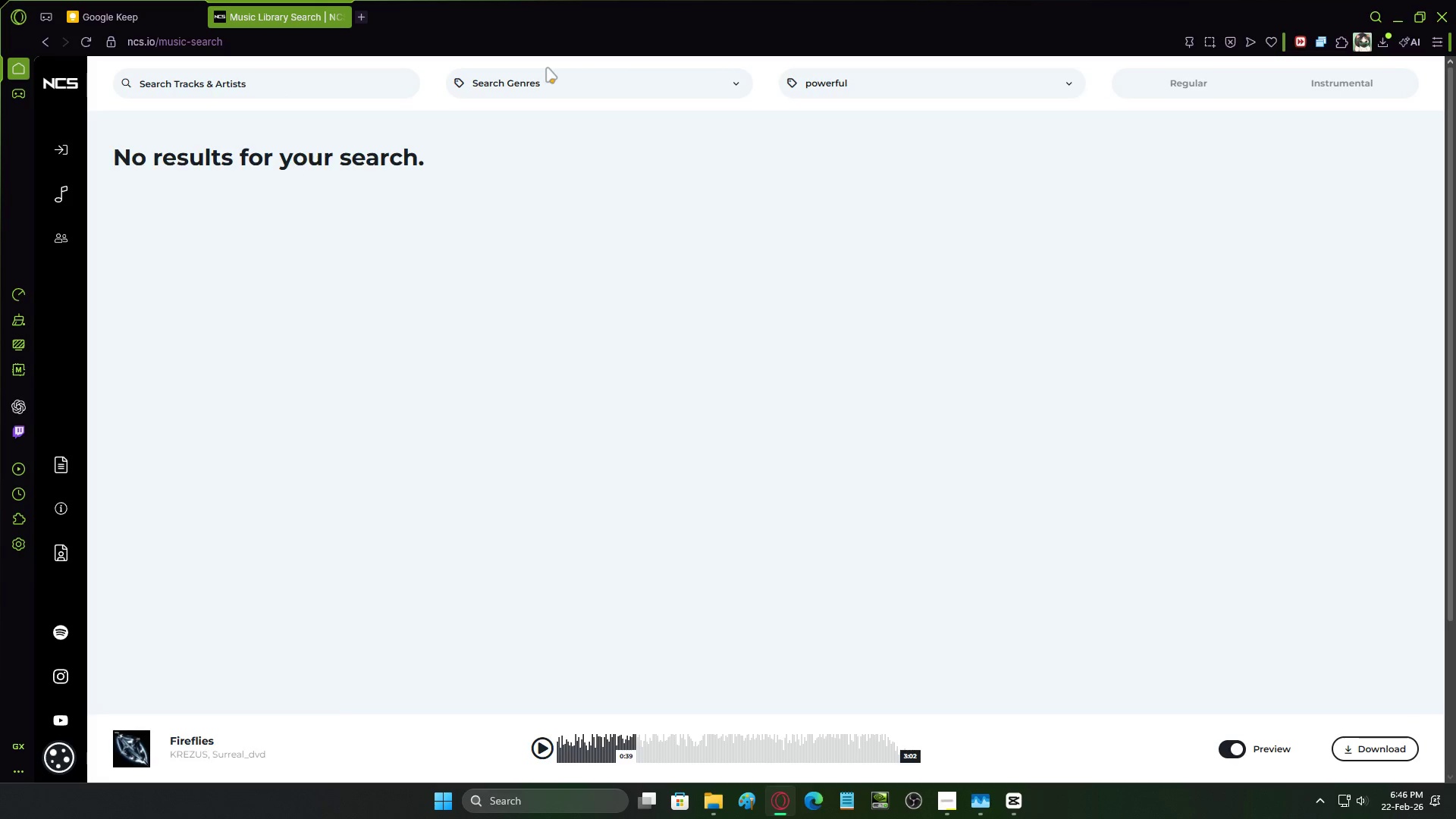 
double_click([548, 73])
 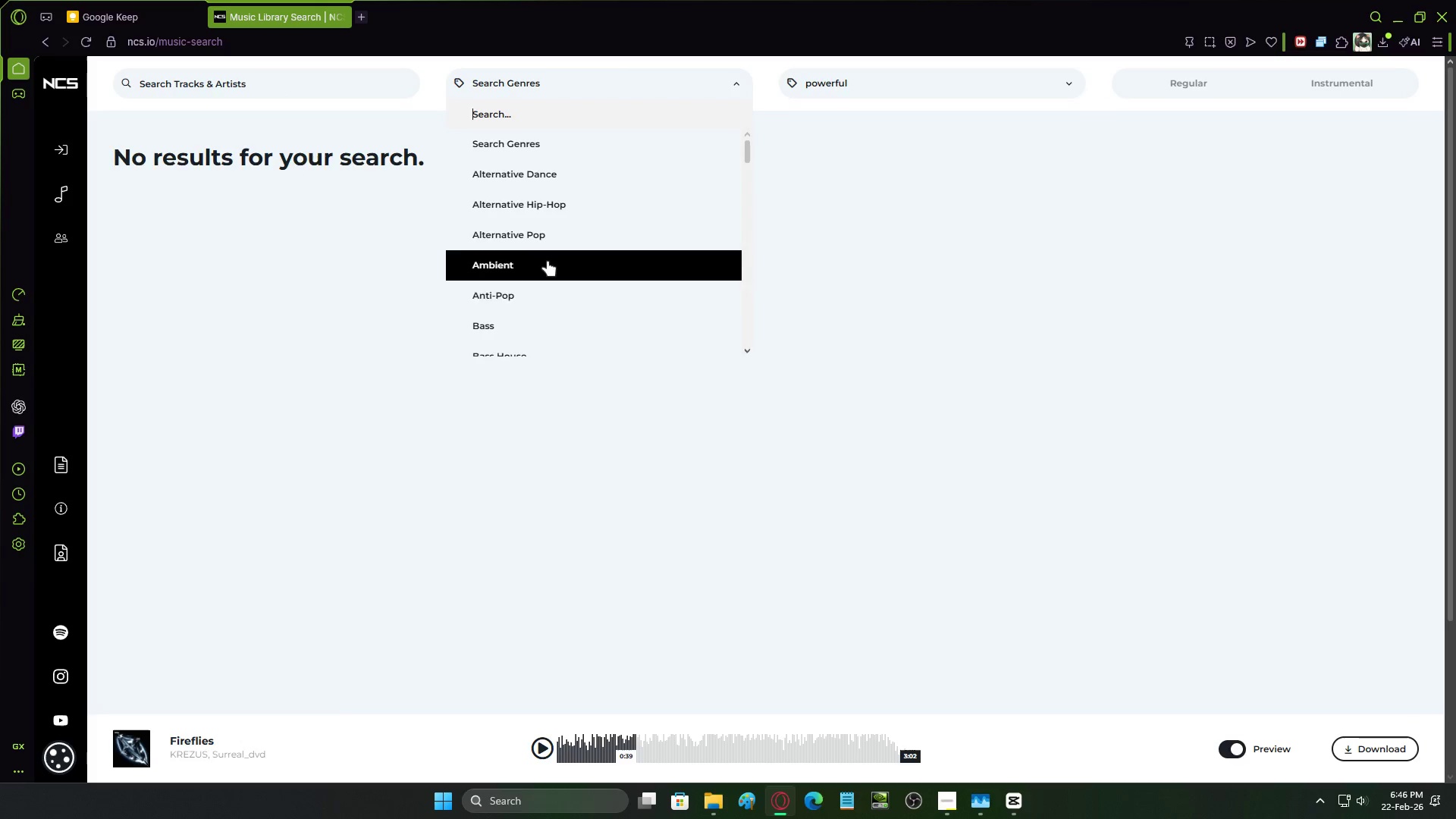 
scroll: coordinate [545, 290], scroll_direction: down, amount: 7.0
 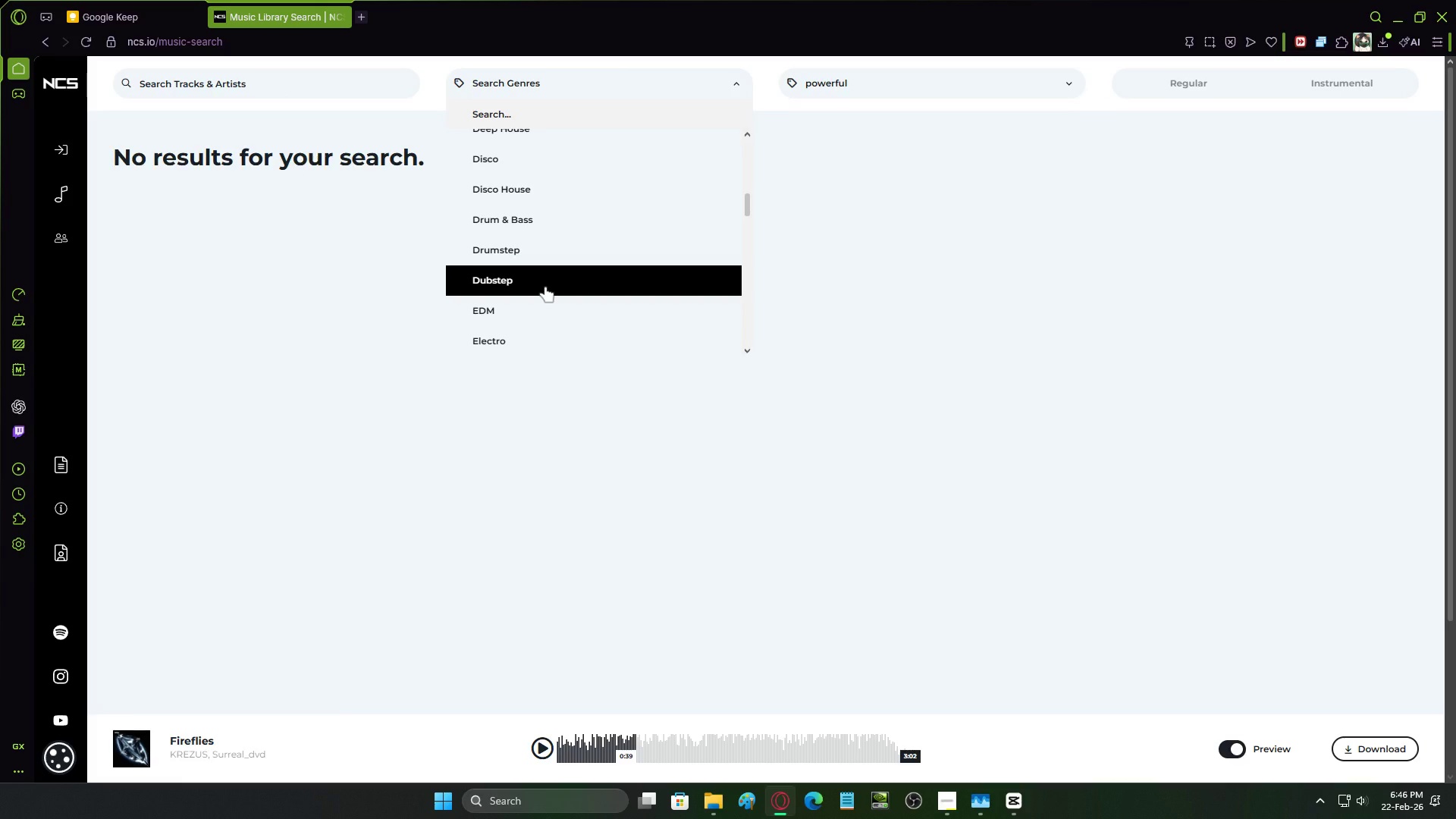 
scroll: coordinate [544, 286], scroll_direction: up, amount: 1.0
 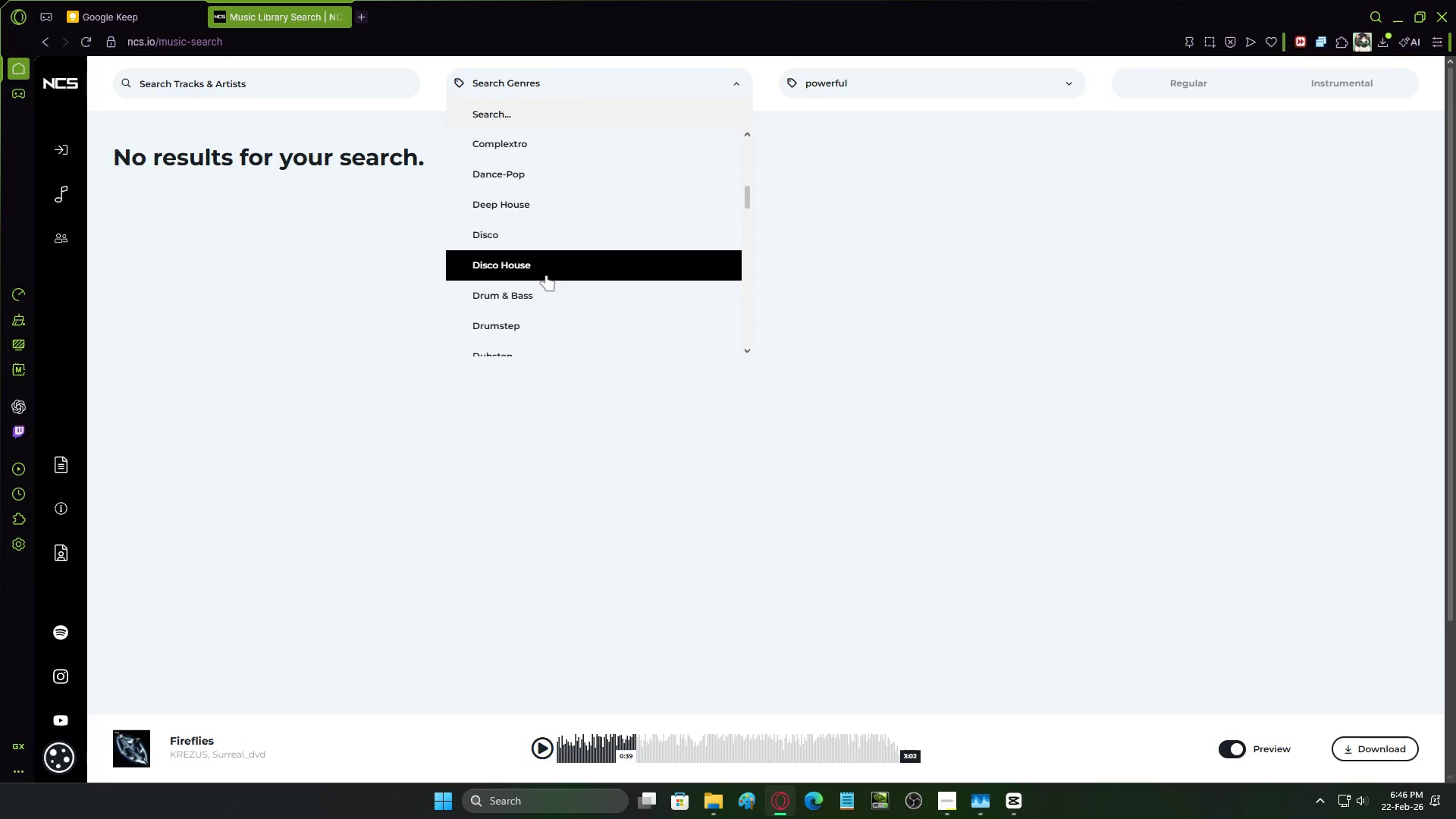 
type(bra)
 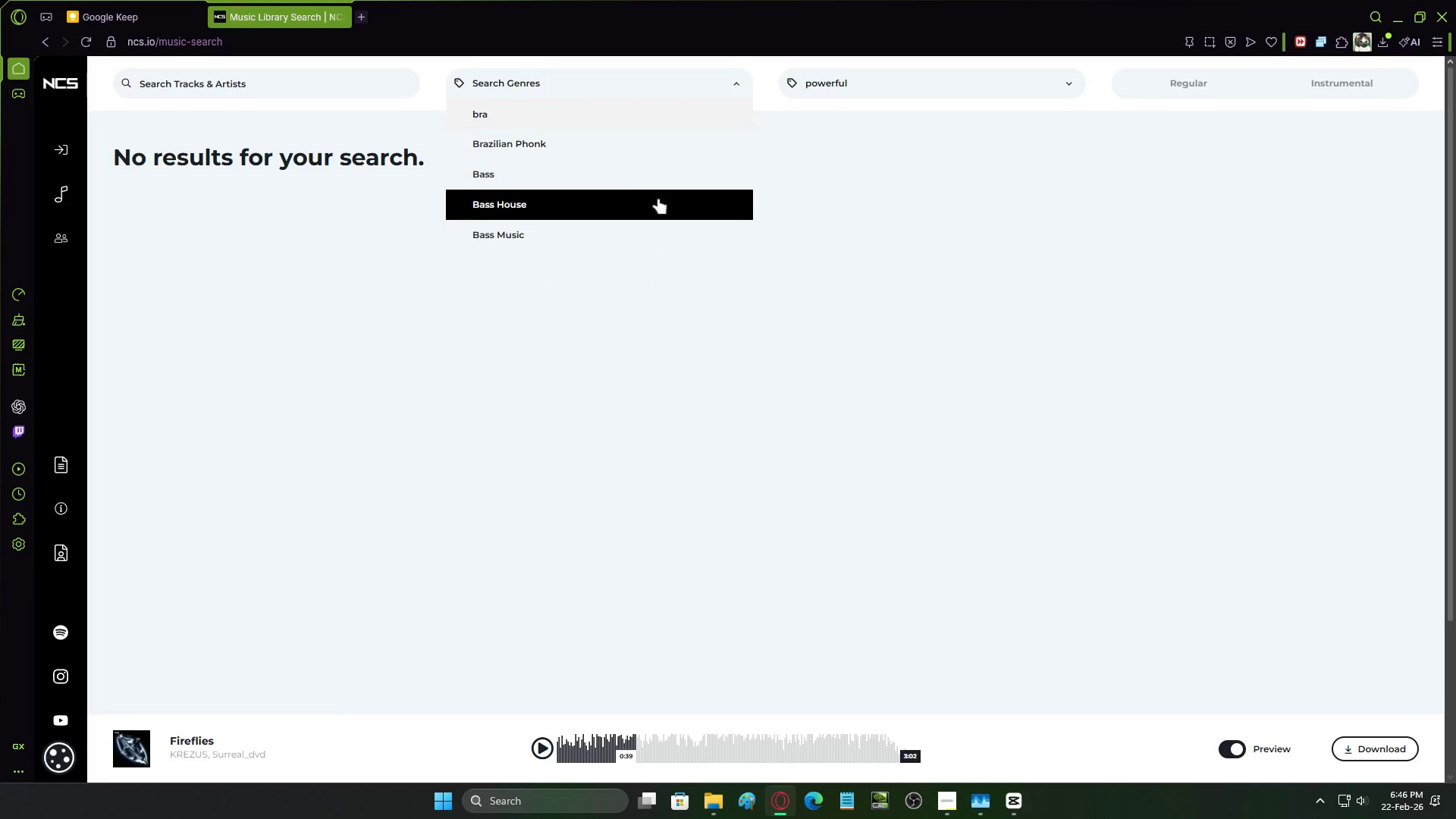 
left_click([613, 152])
 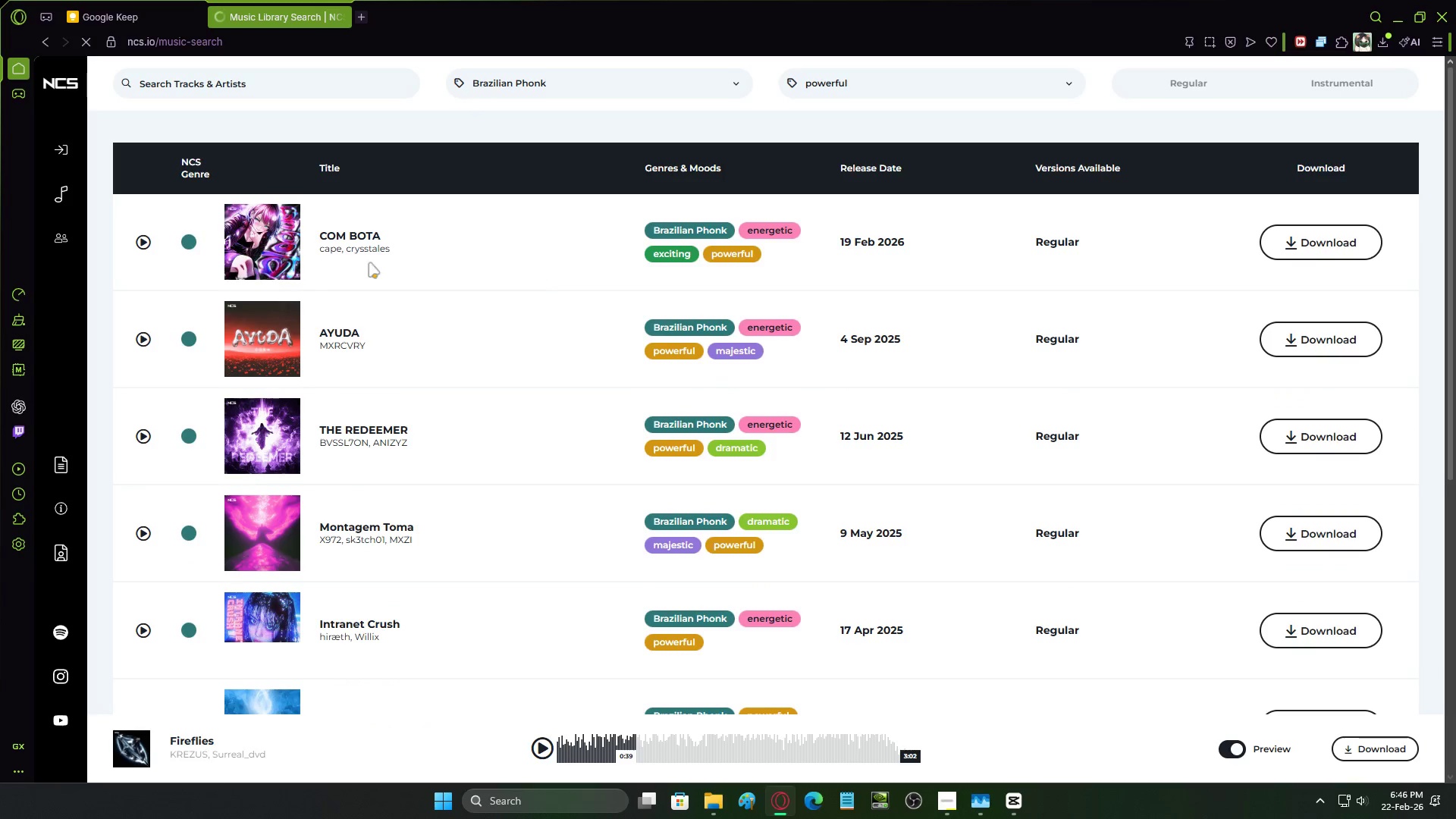 
left_click([146, 241])